 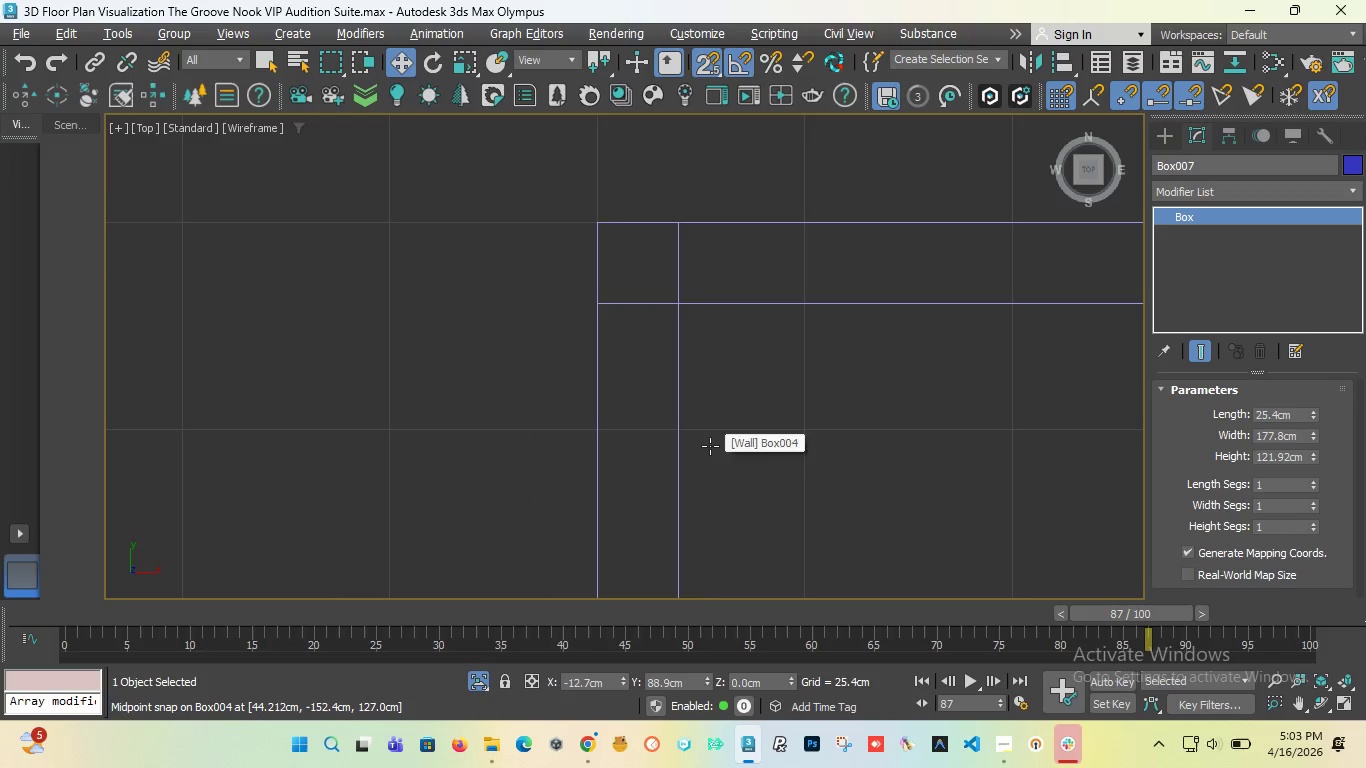 
scroll: coordinate [604, 343], scroll_direction: down, amount: 13.0
 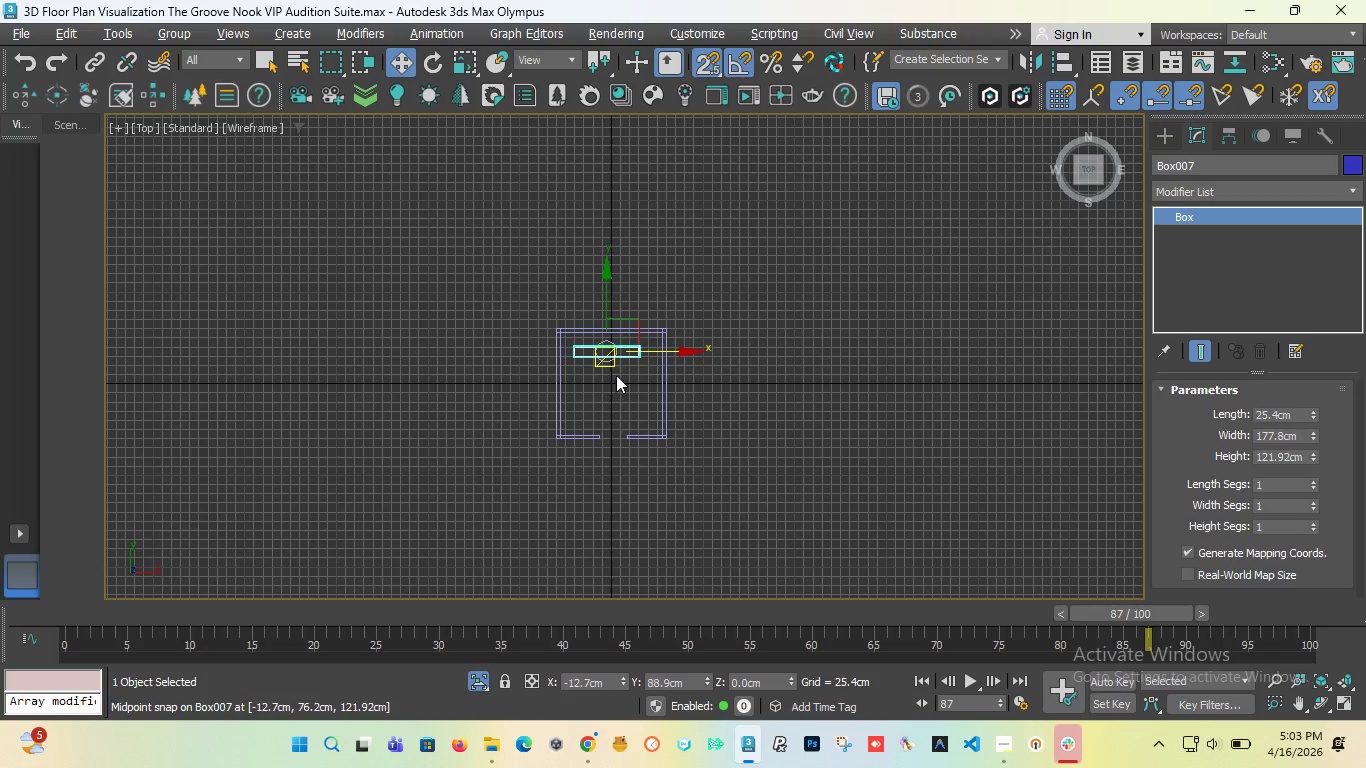 
scroll: coordinate [611, 359], scroll_direction: up, amount: 3.0
 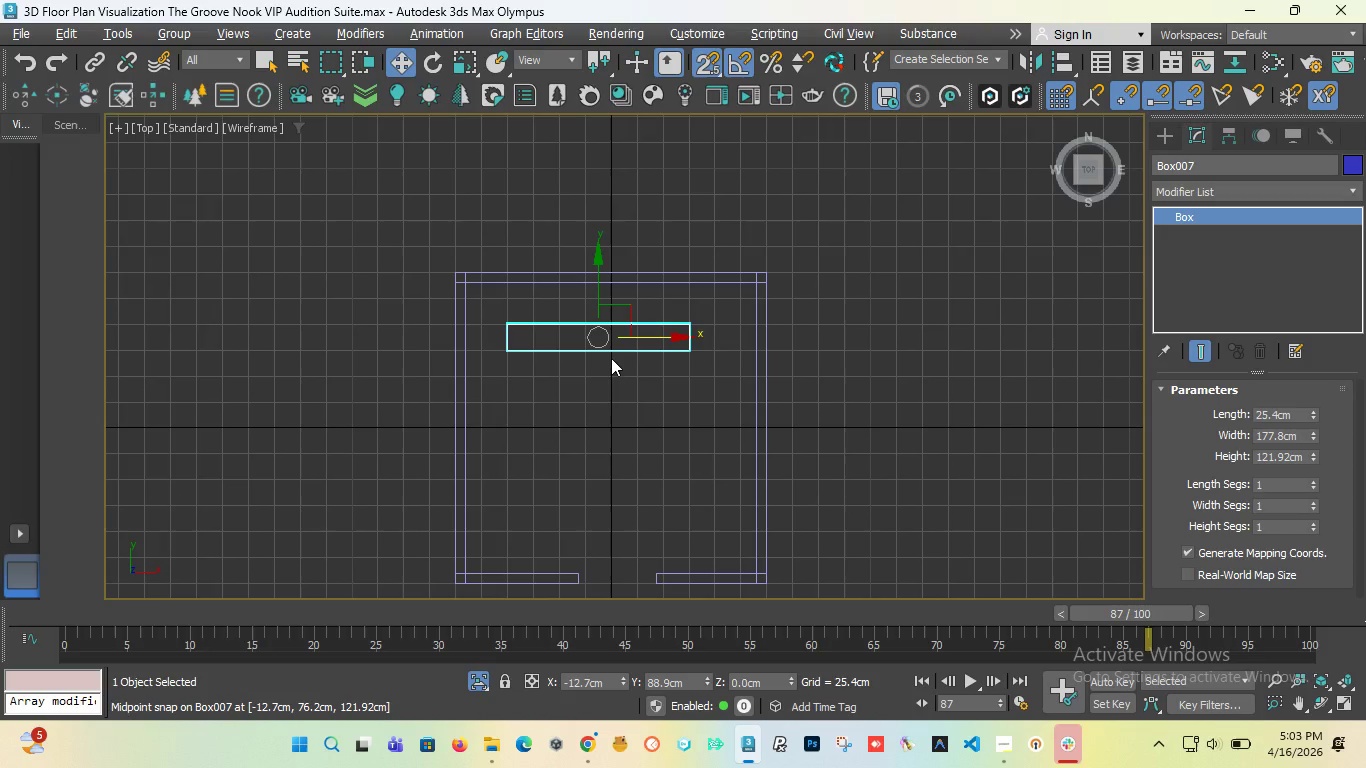 
key(L)
 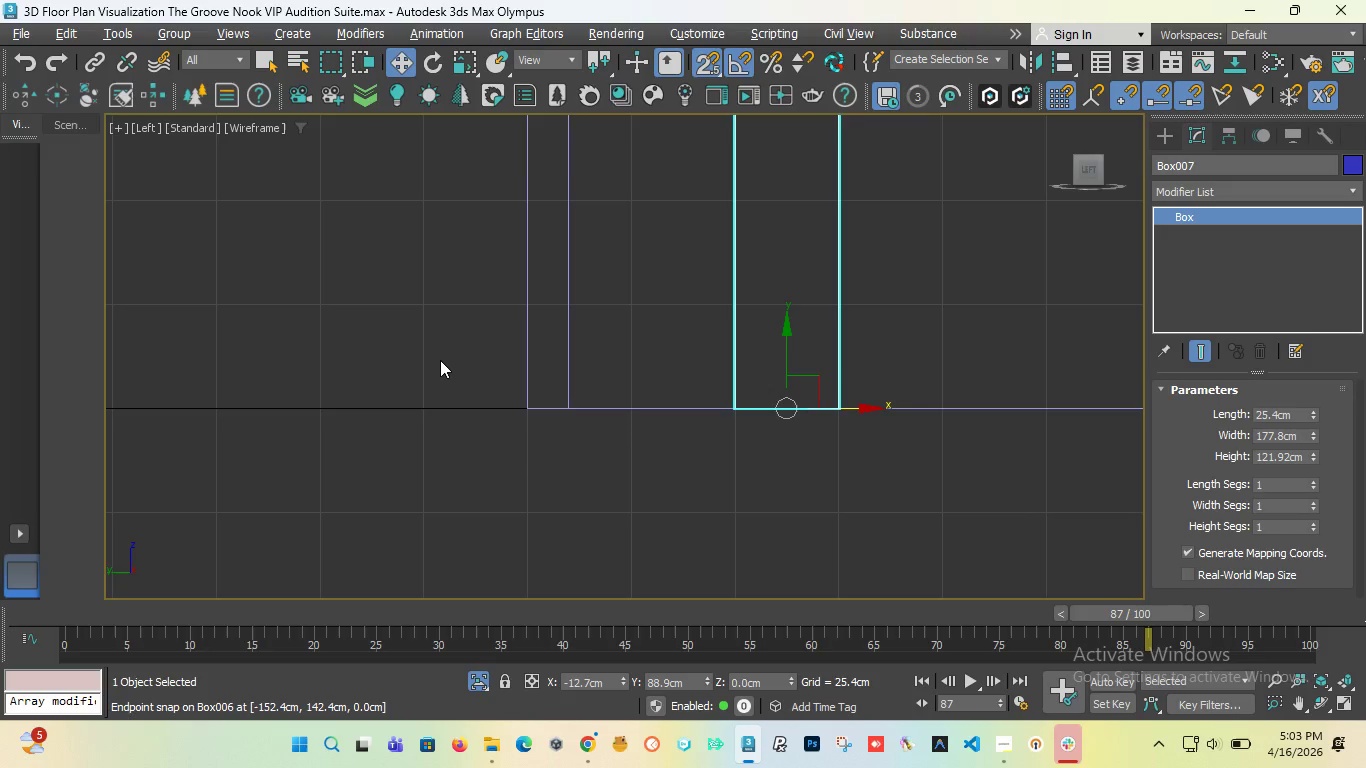 
scroll: coordinate [440, 369], scroll_direction: down, amount: 7.0
 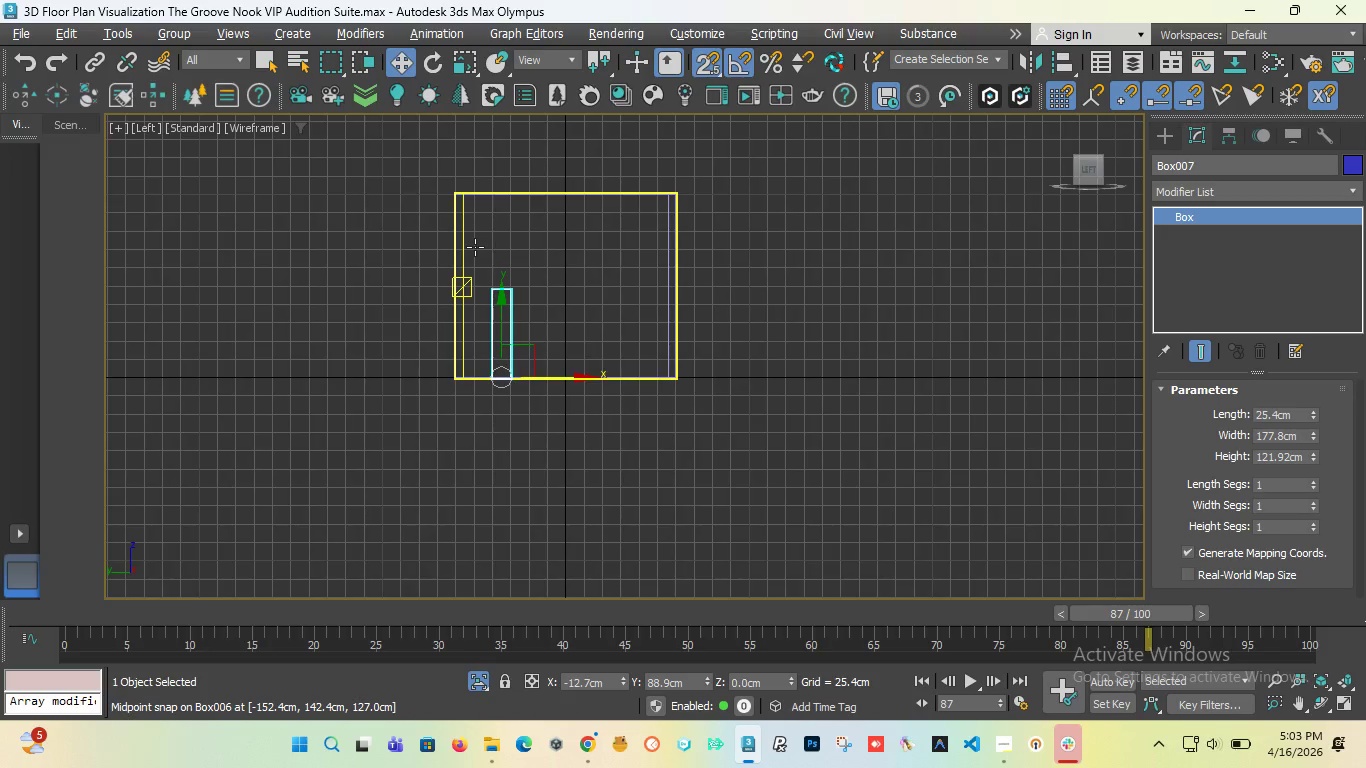 
scroll: coordinate [475, 247], scroll_direction: up, amount: 3.0
 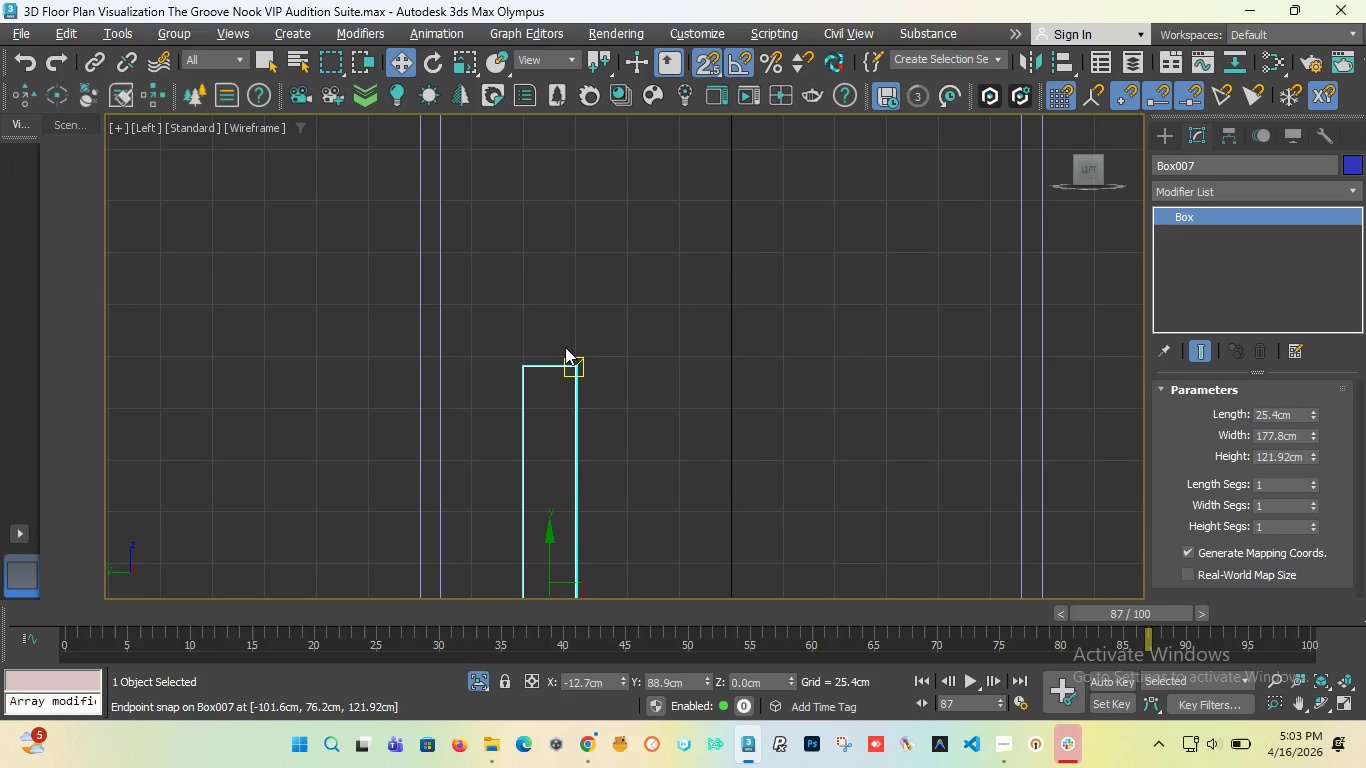 
key(F)
 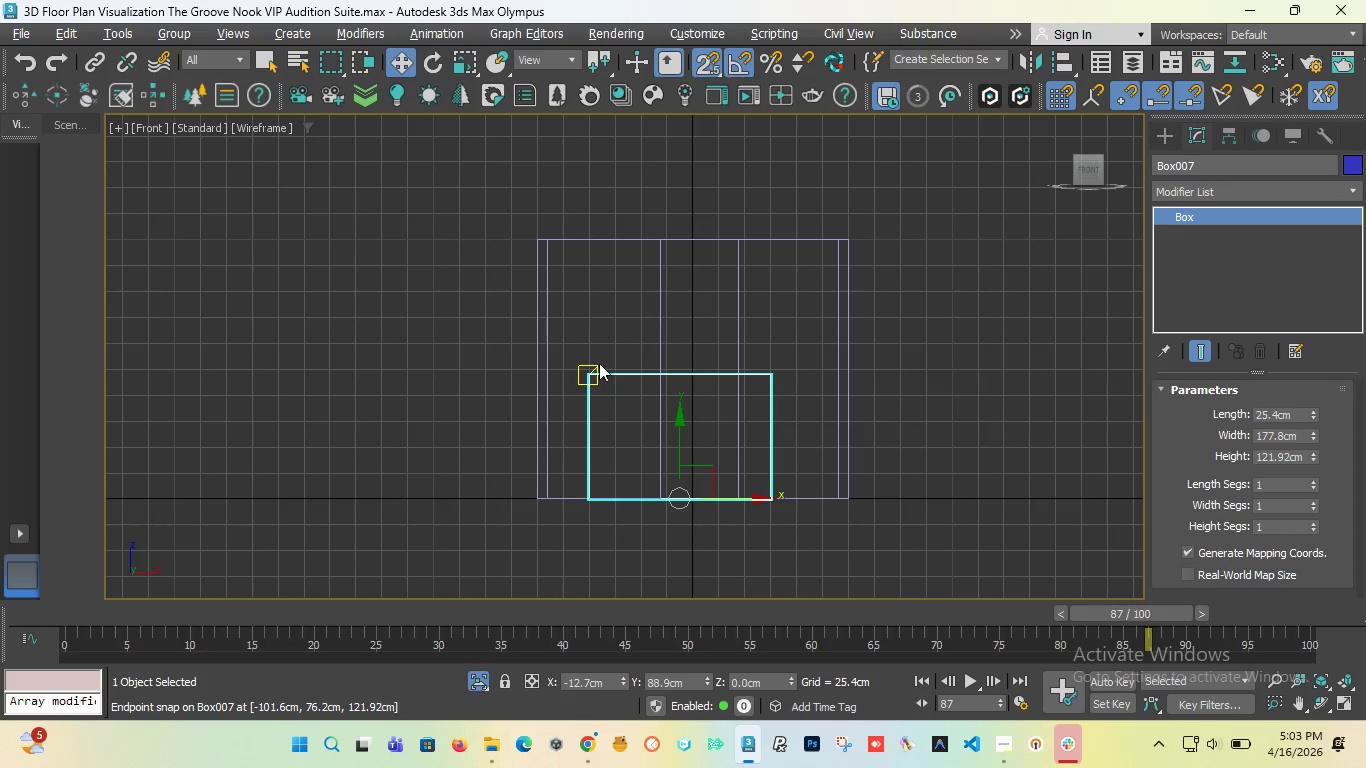 
left_click_drag(start_coordinate=[591, 373], to_coordinate=[556, 243])
 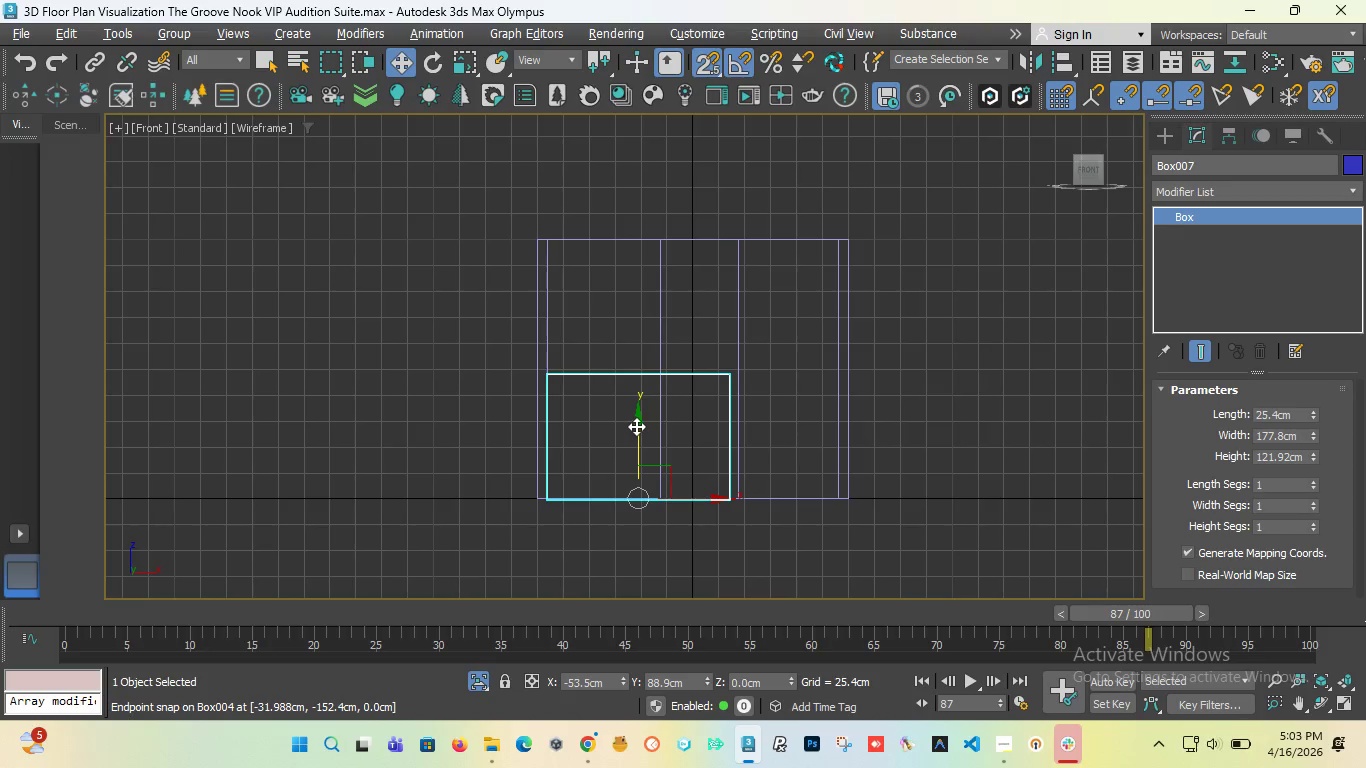 
left_click_drag(start_coordinate=[636, 426], to_coordinate=[597, 259])
 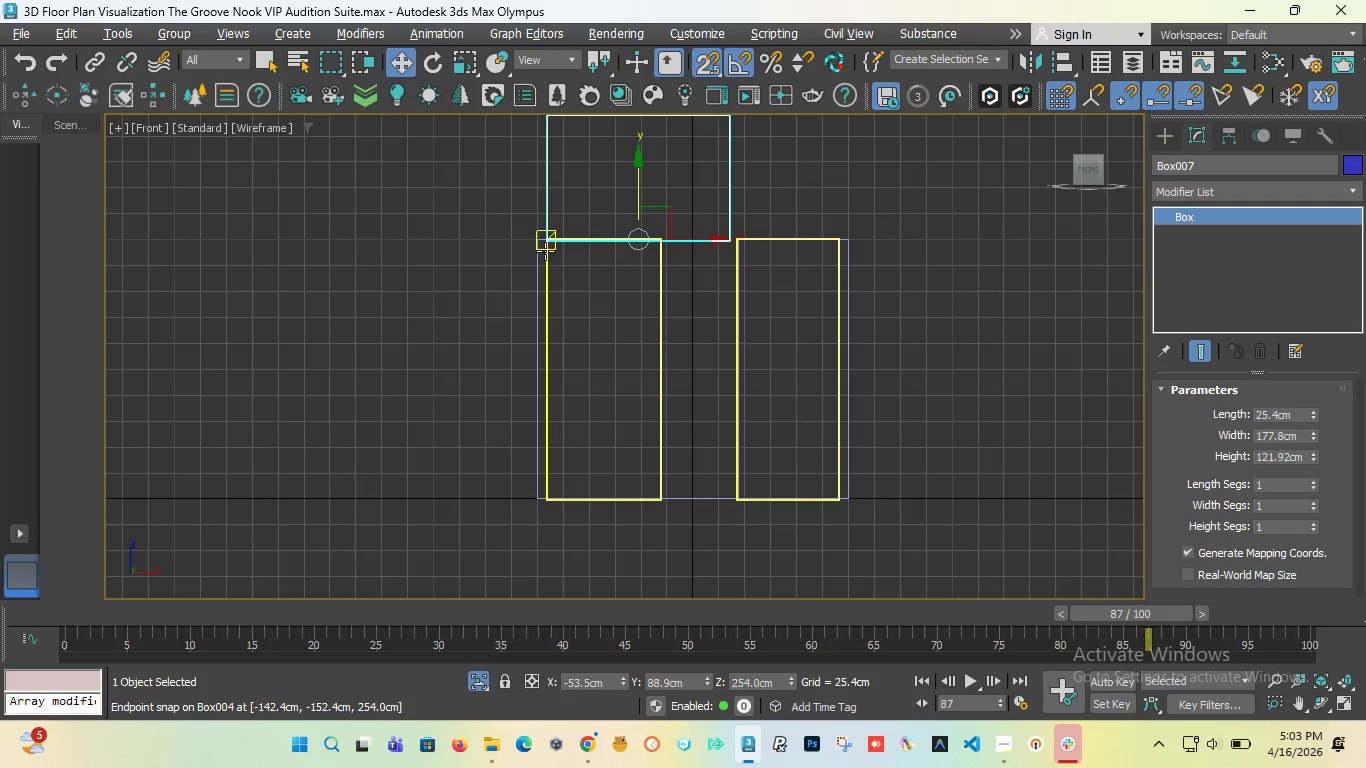 
scroll: coordinate [517, 326], scroll_direction: down, amount: 3.0
 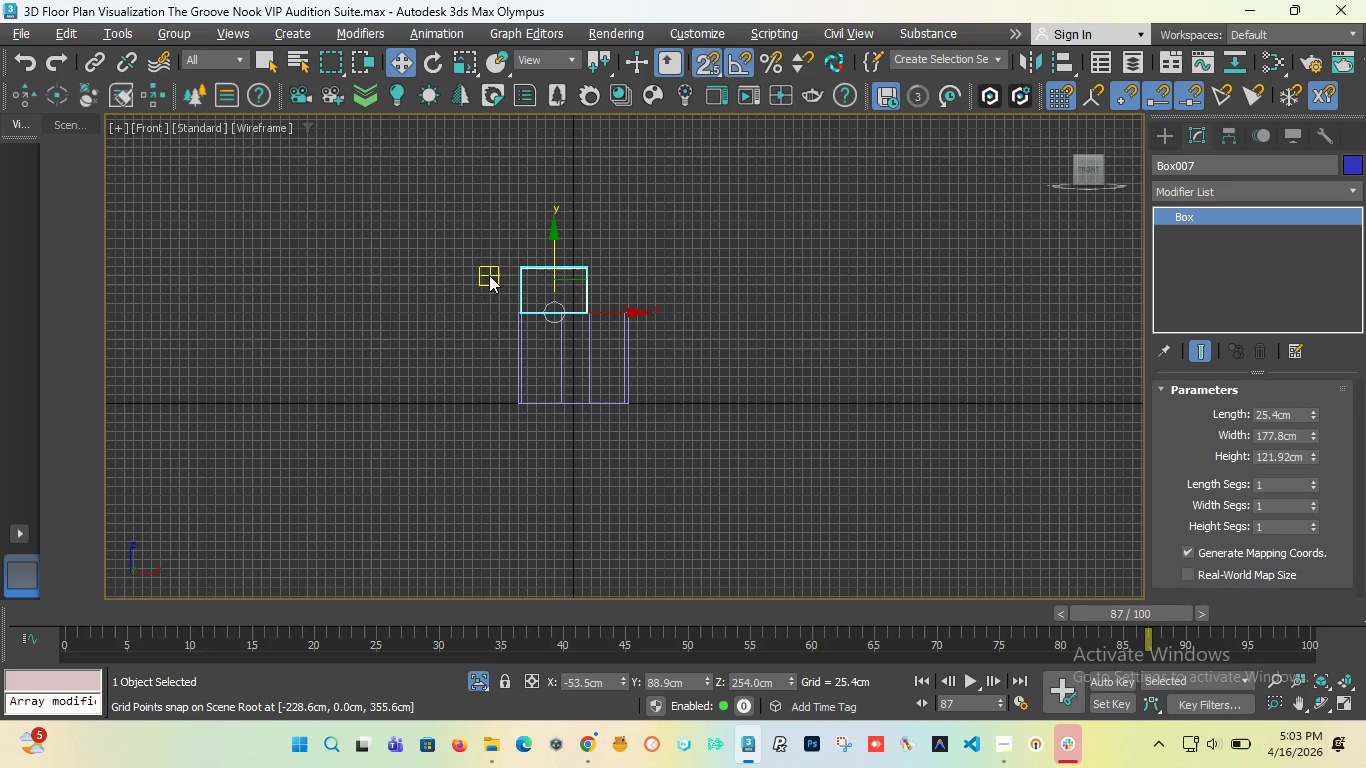 
scroll: coordinate [493, 261], scroll_direction: up, amount: 4.0
 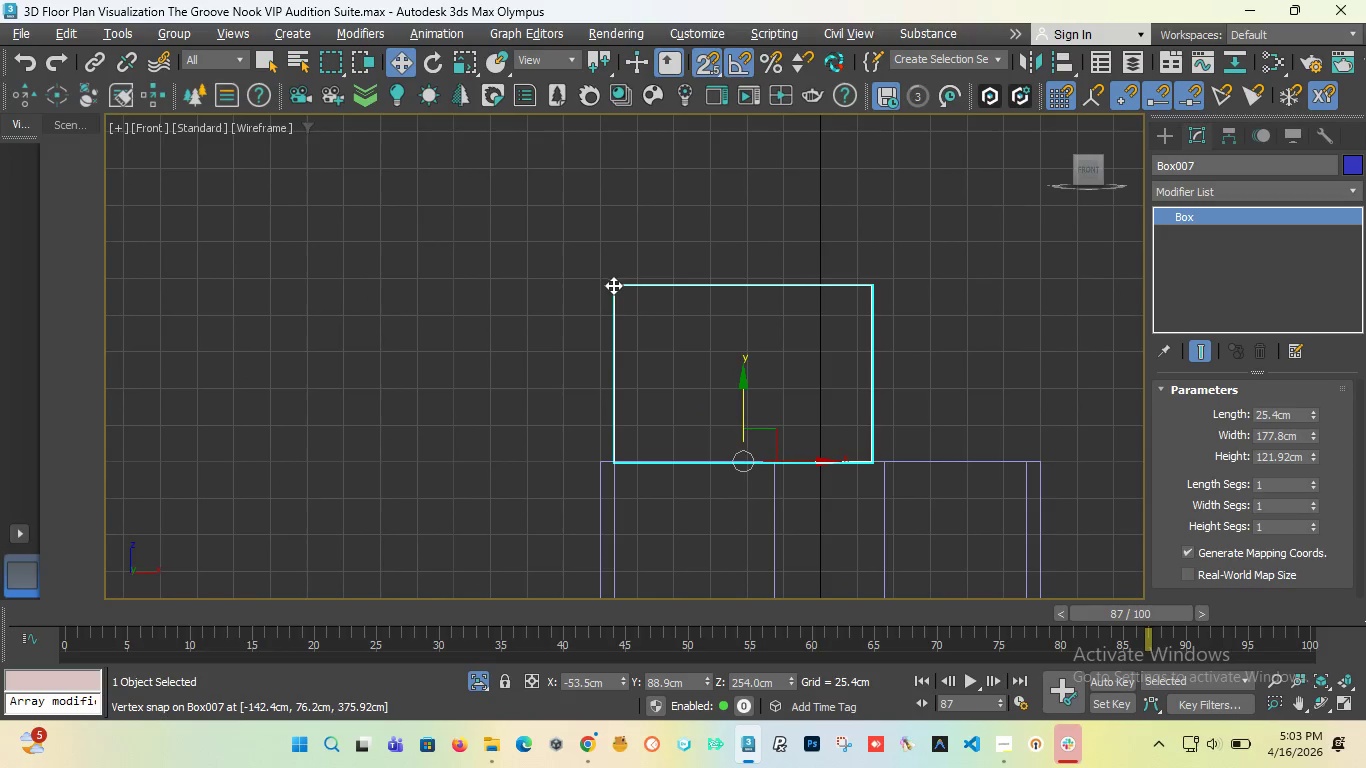 
left_click_drag(start_coordinate=[613, 285], to_coordinate=[621, 470])
 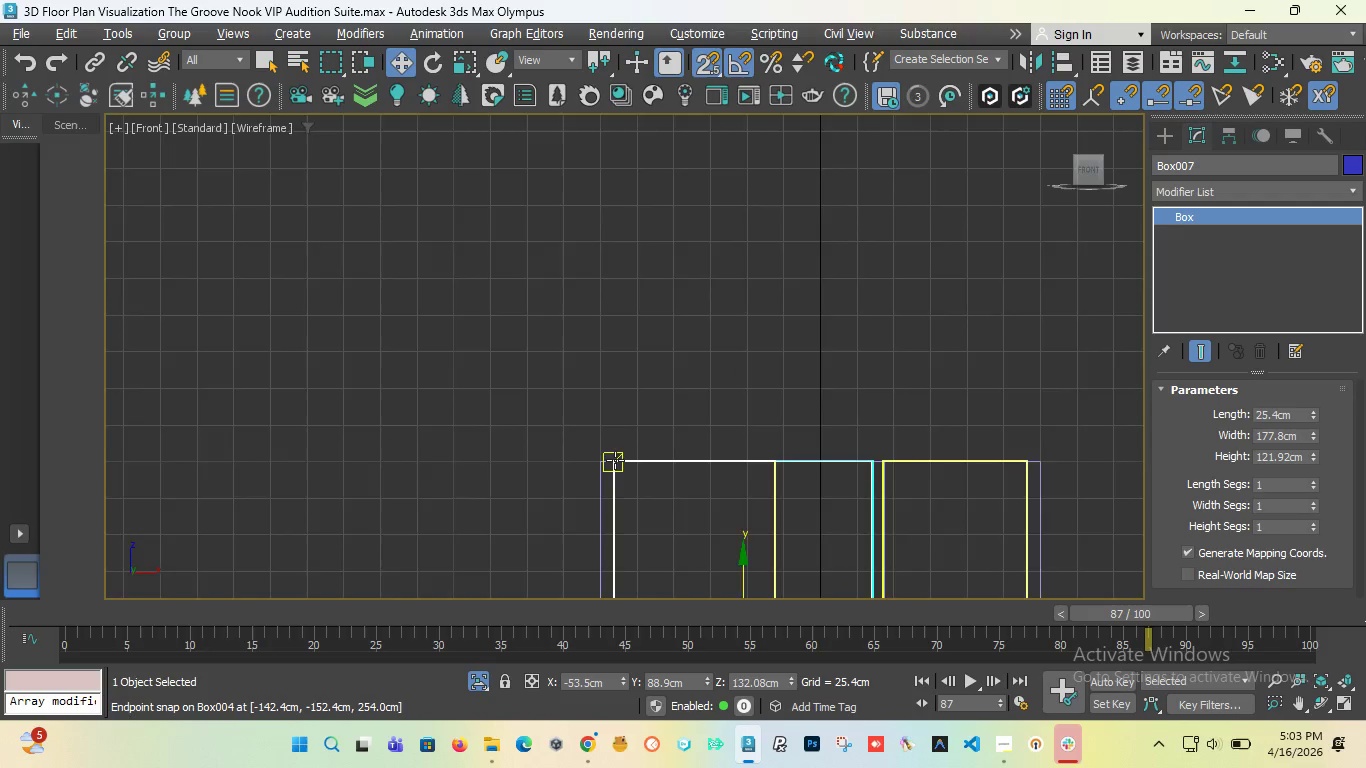 
scroll: coordinate [561, 363], scroll_direction: down, amount: 4.0
 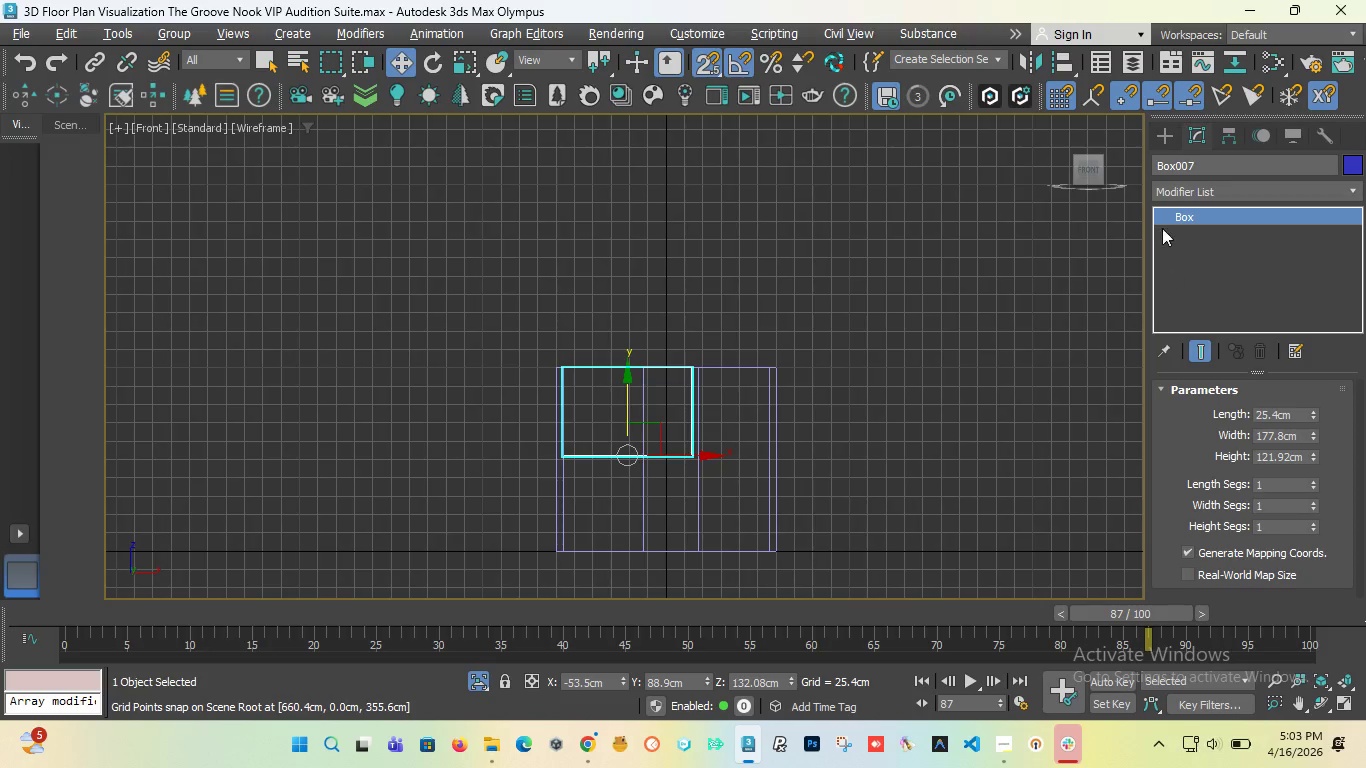 
left_click_drag(start_coordinate=[1088, 172], to_coordinate=[1018, 214])
 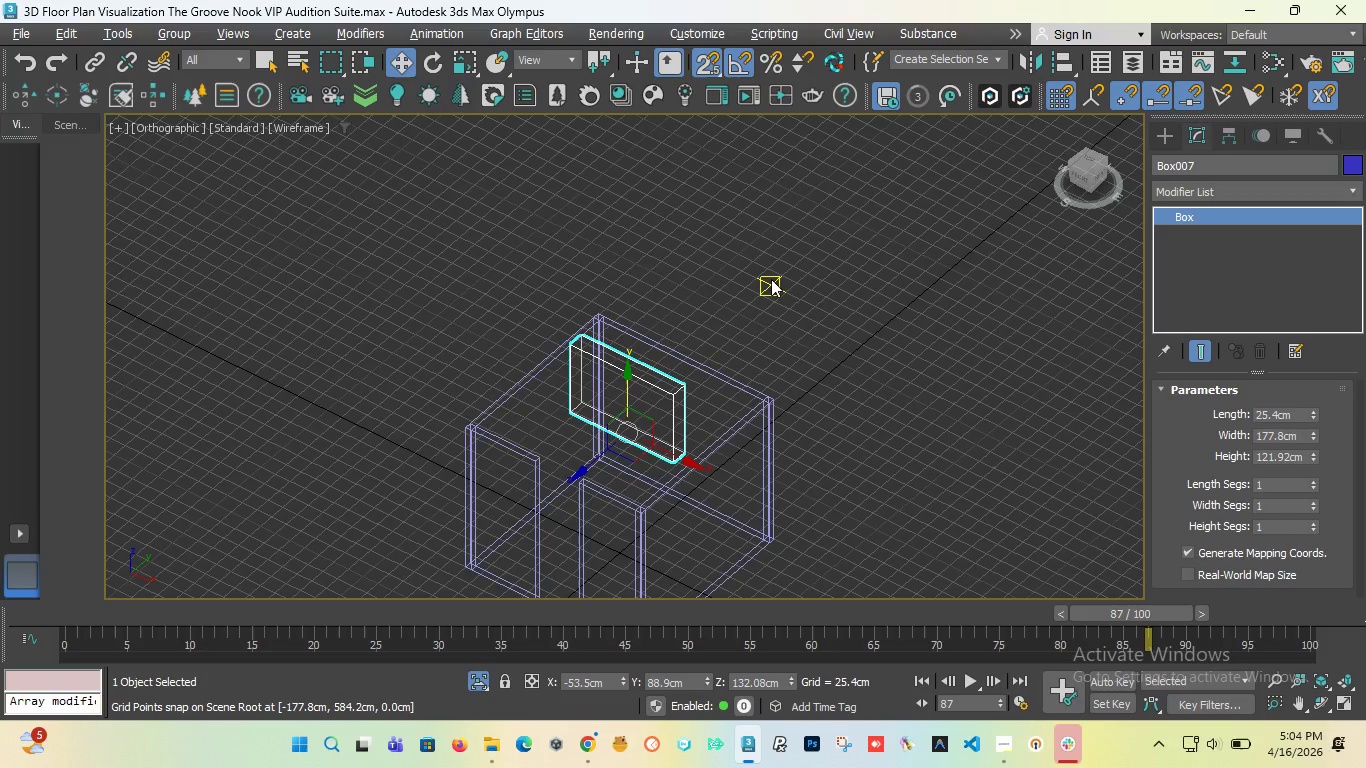 
key(T)
 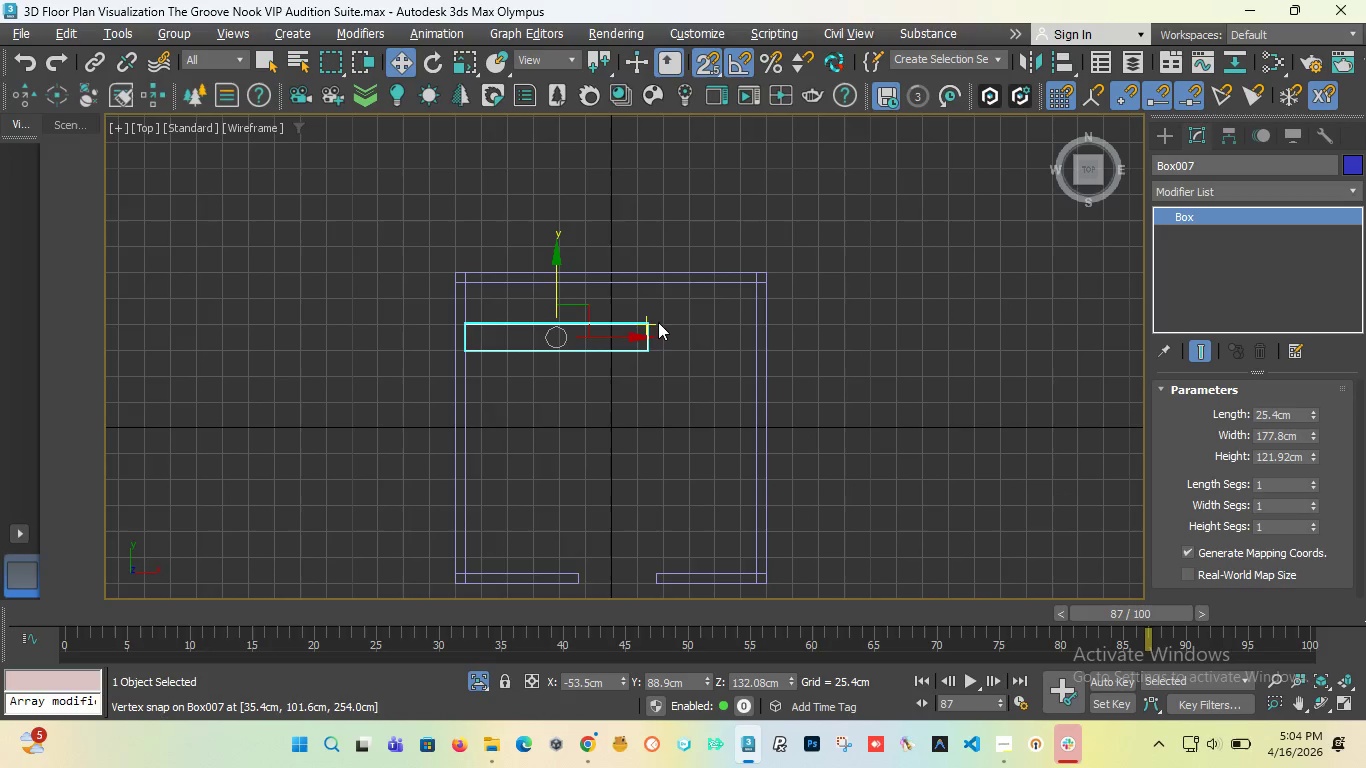 
left_click_drag(start_coordinate=[646, 323], to_coordinate=[758, 284])
 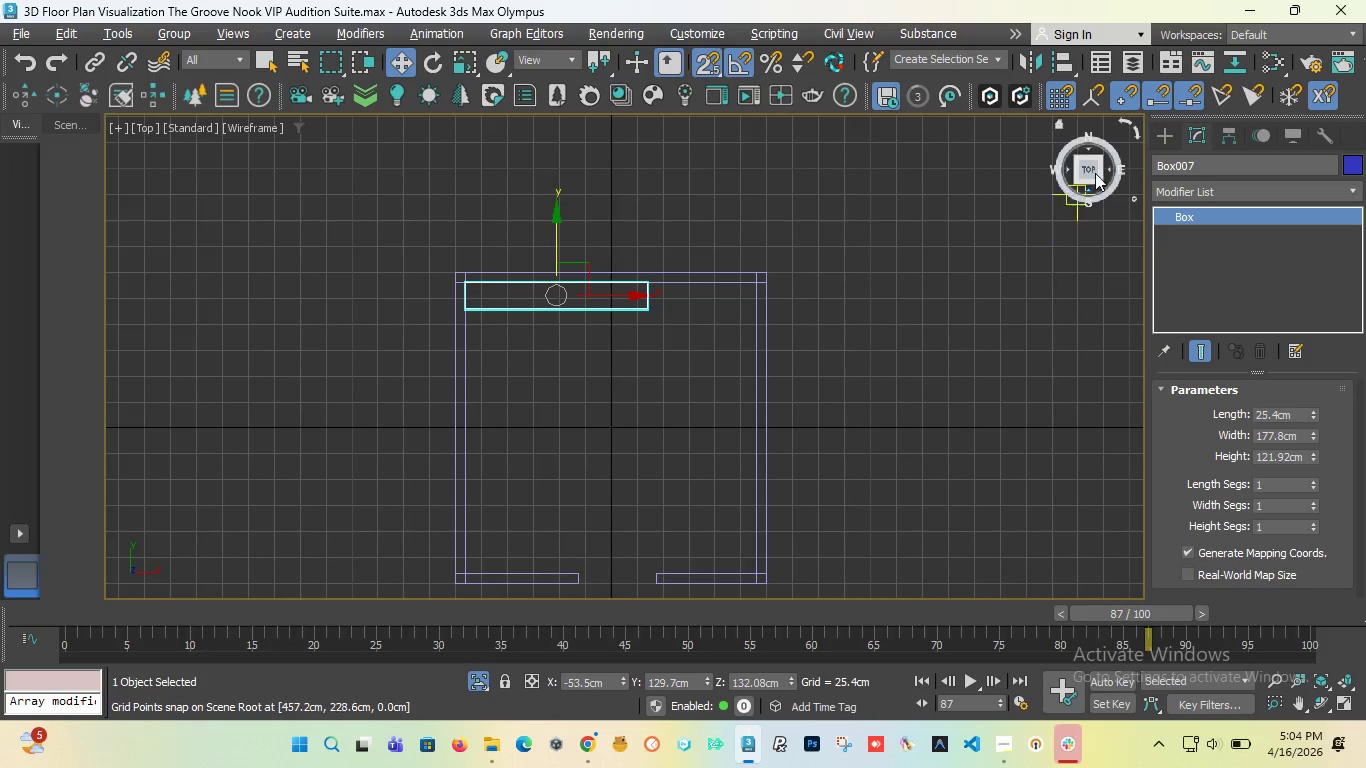 
left_click_drag(start_coordinate=[1088, 168], to_coordinate=[1038, 132])
 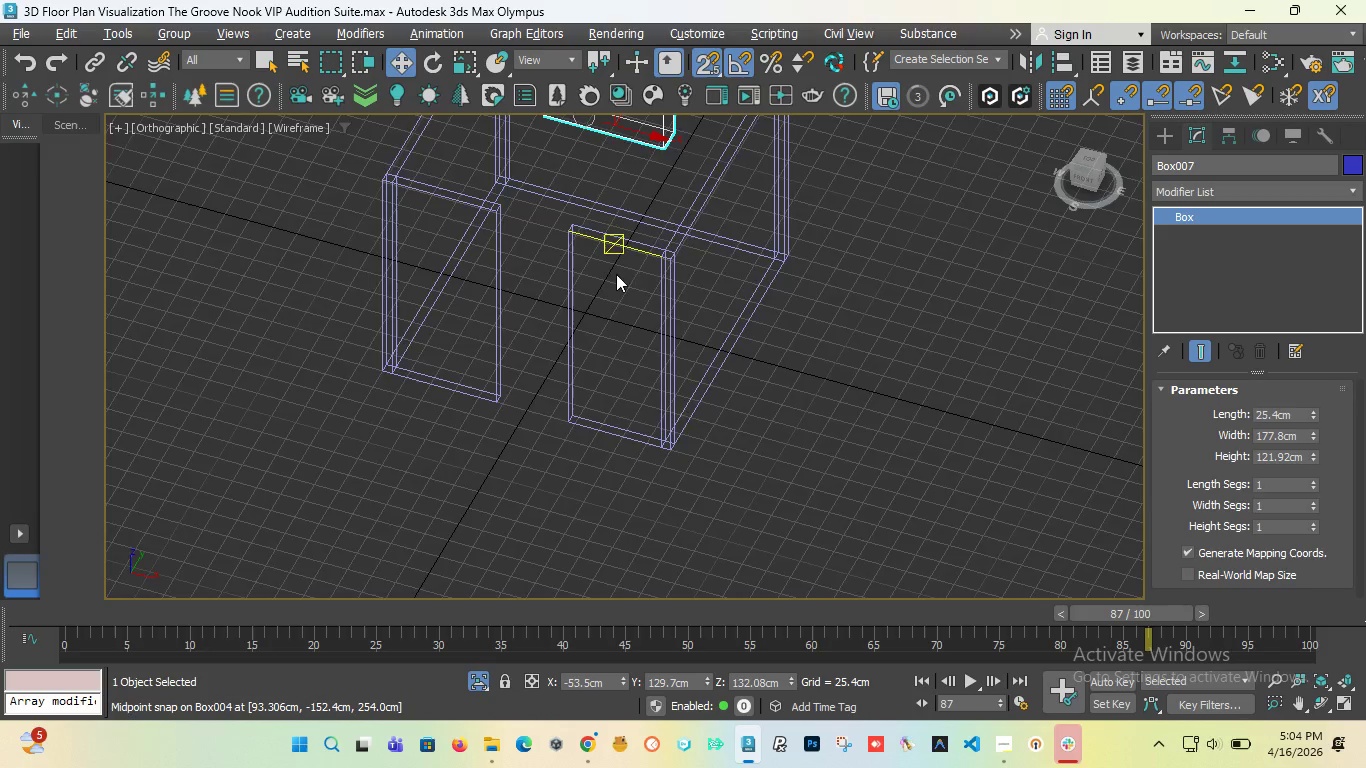 
scroll: coordinate [555, 305], scroll_direction: up, amount: 2.0
 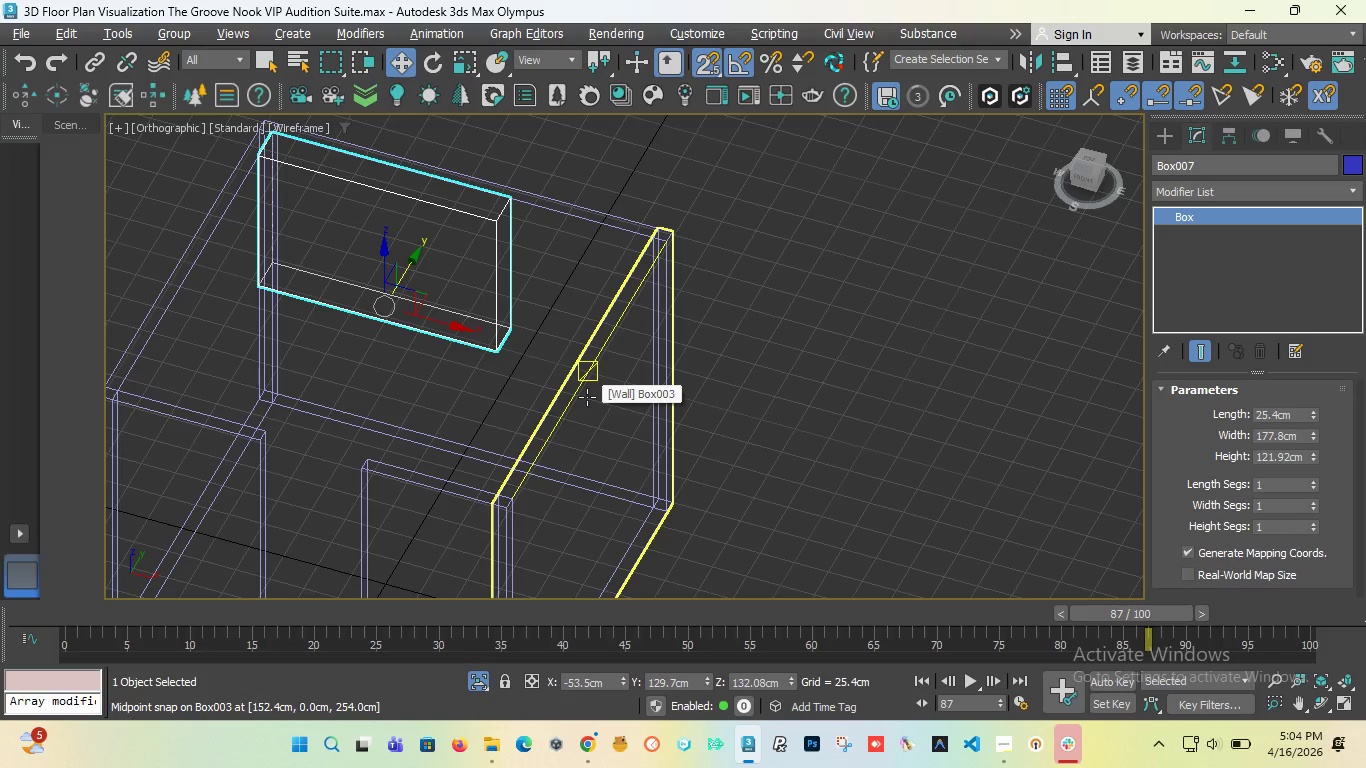 
key(F)
 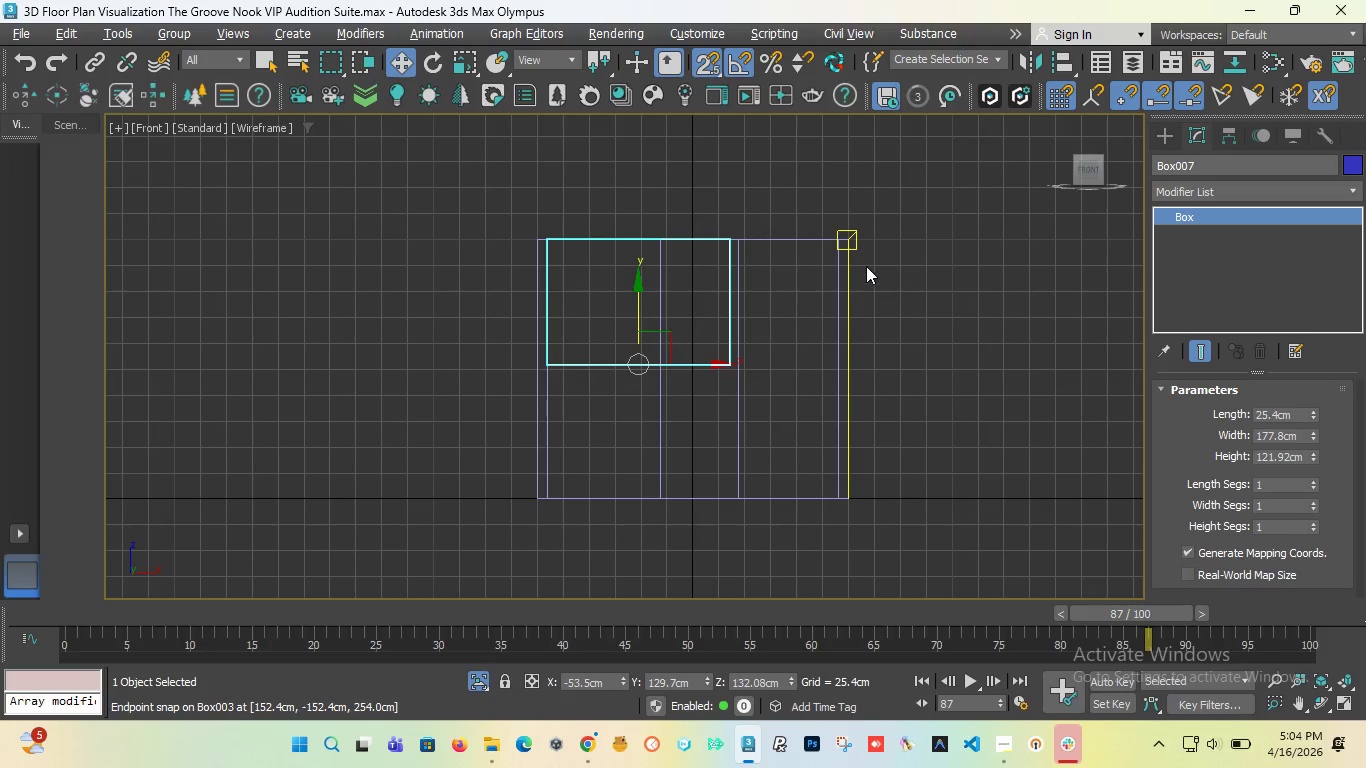 
left_click_drag(start_coordinate=[1095, 169], to_coordinate=[1043, 211])
 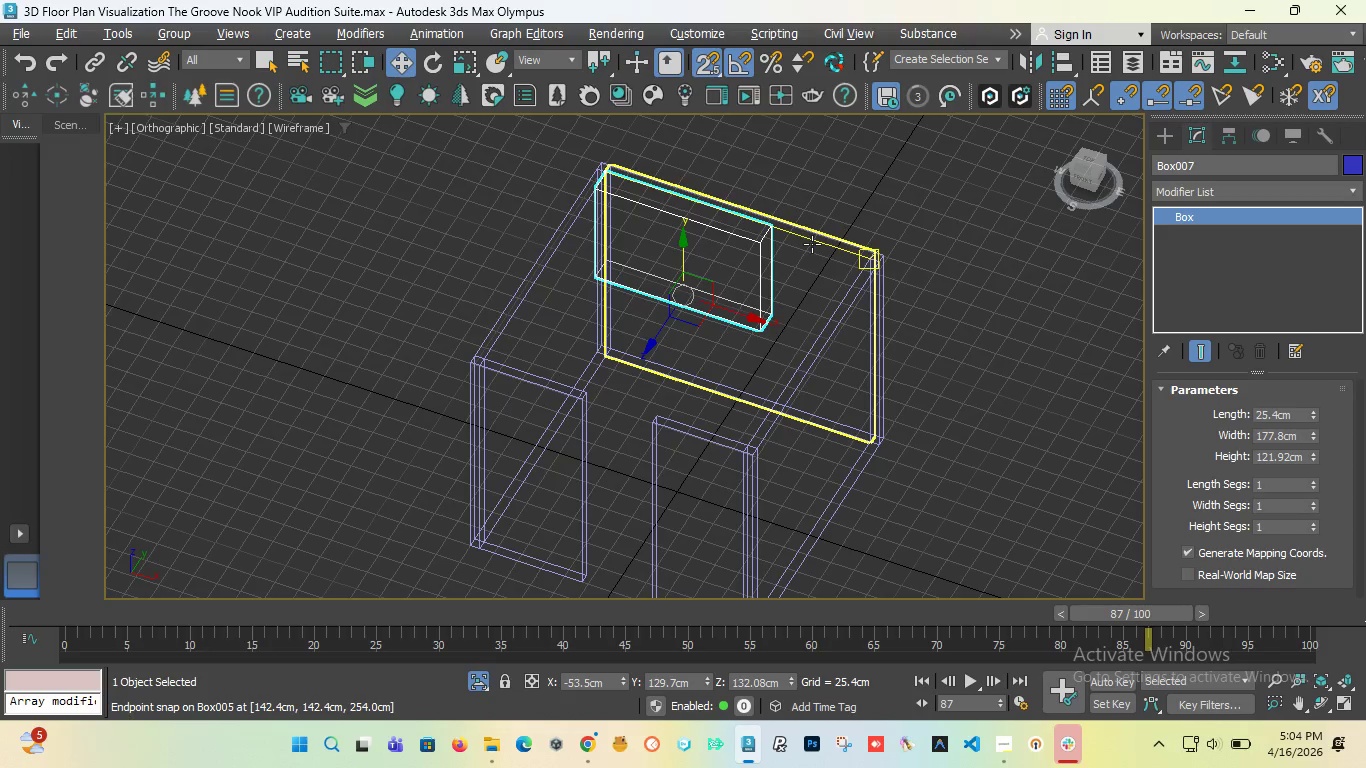 
left_click([812, 244])
 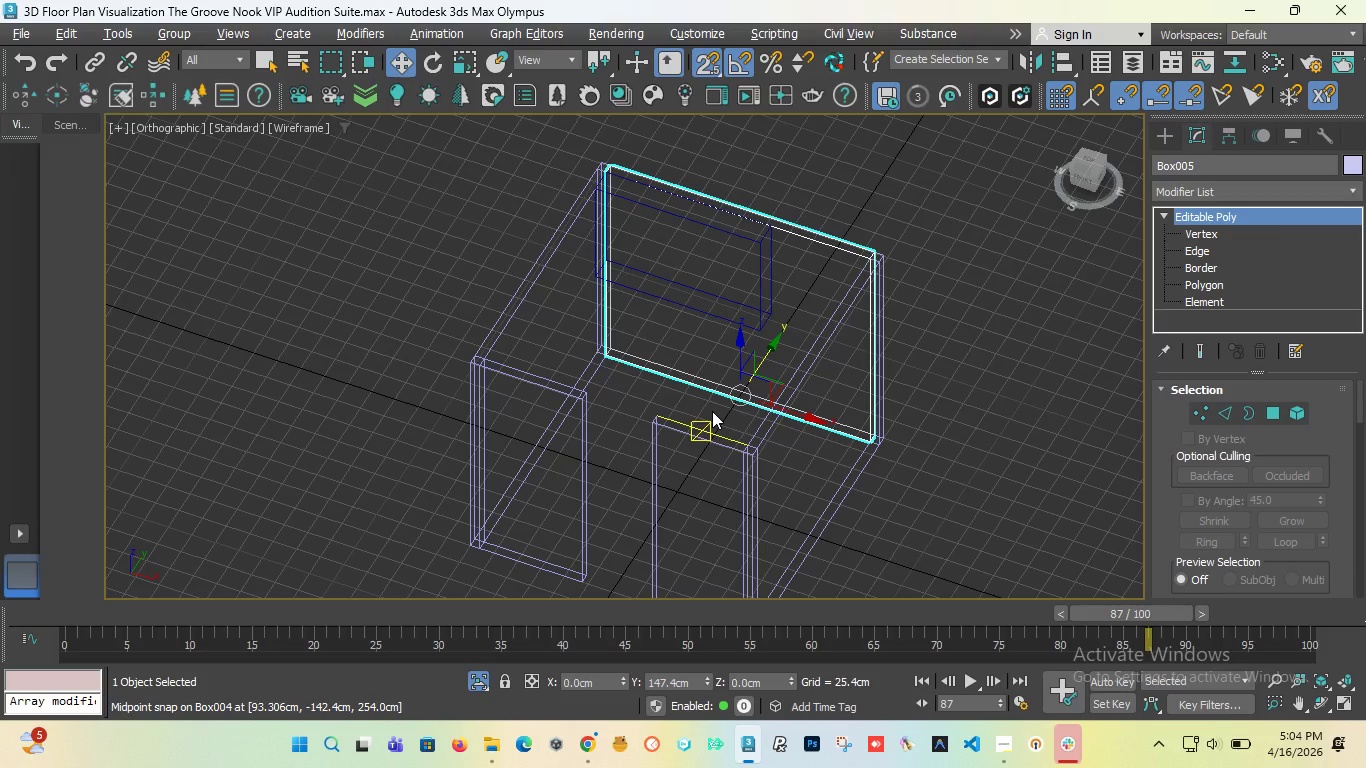 
key(F)
 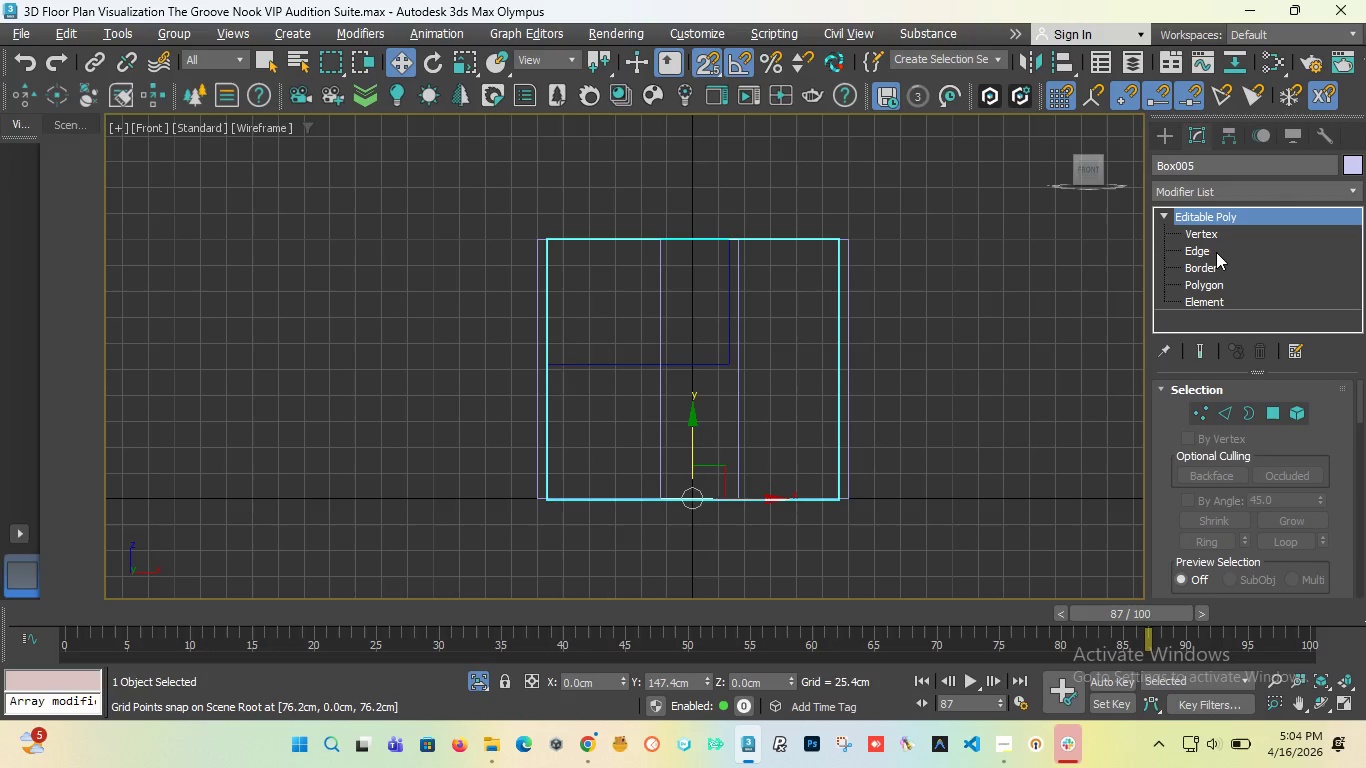 
left_click([1211, 248])
 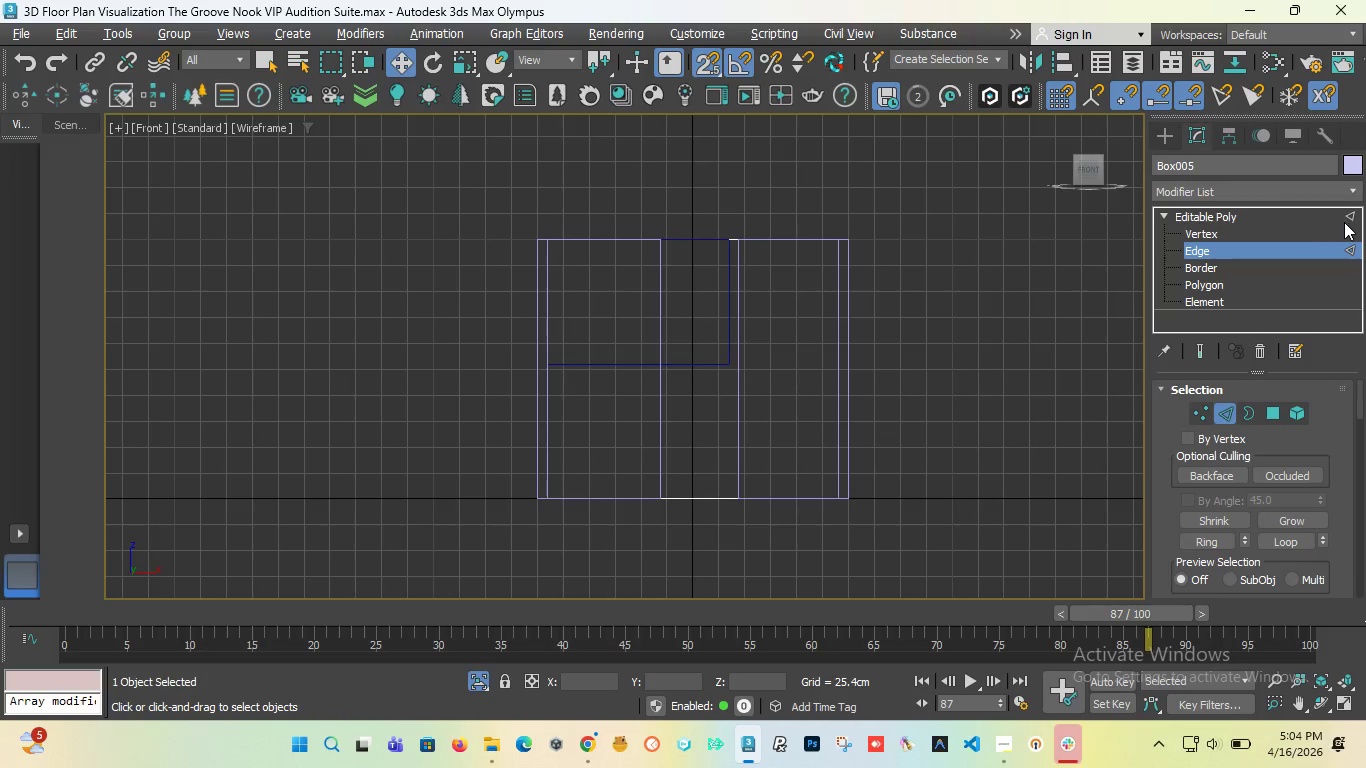 
left_click([1349, 216])
 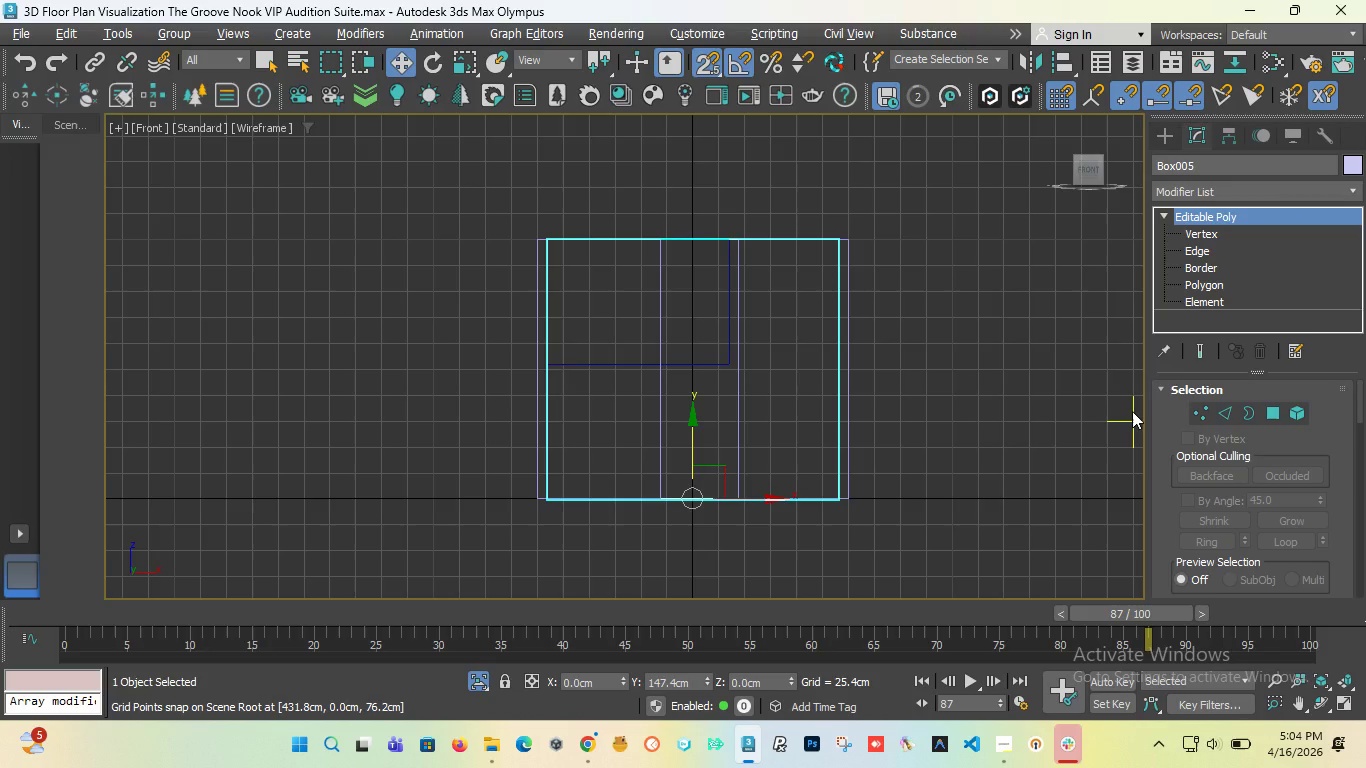 
key(Alt+1)
 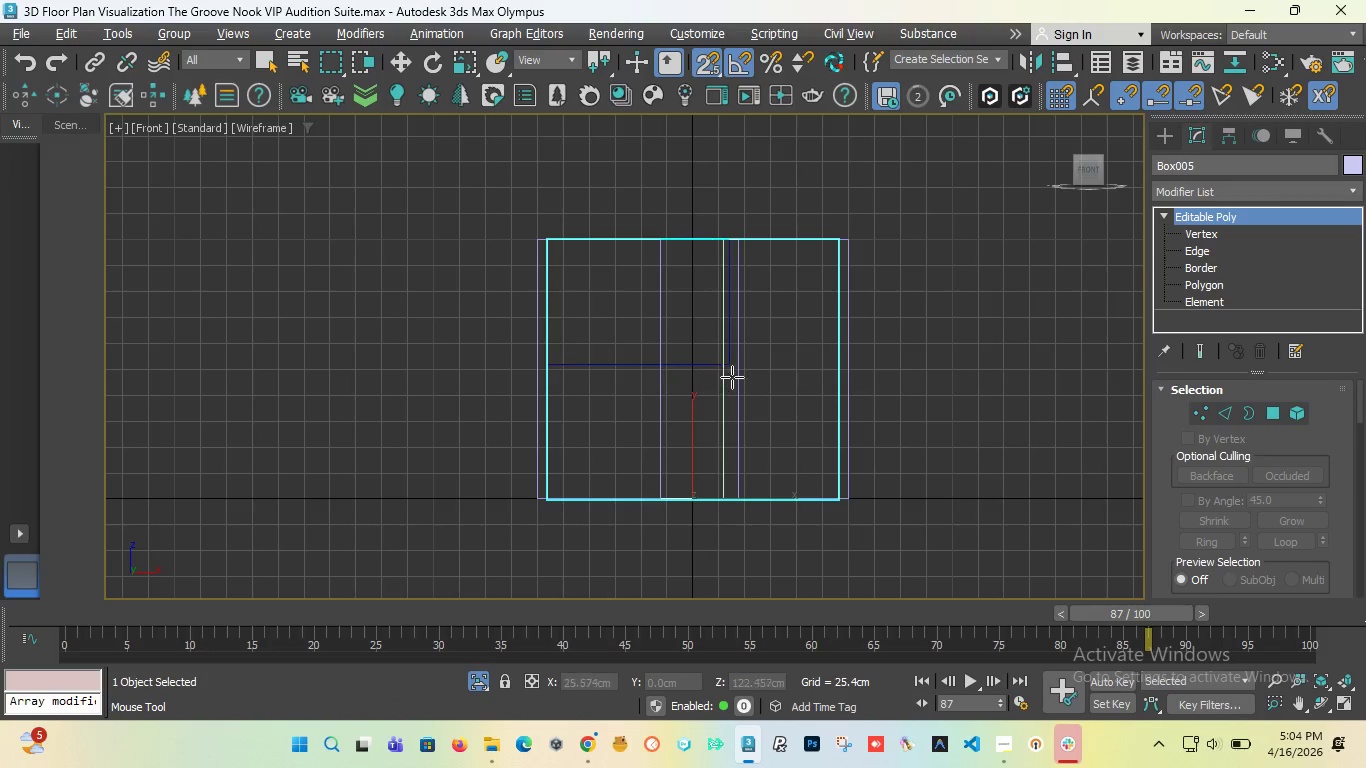 
scroll: coordinate [653, 300], scroll_direction: up, amount: 21.0
 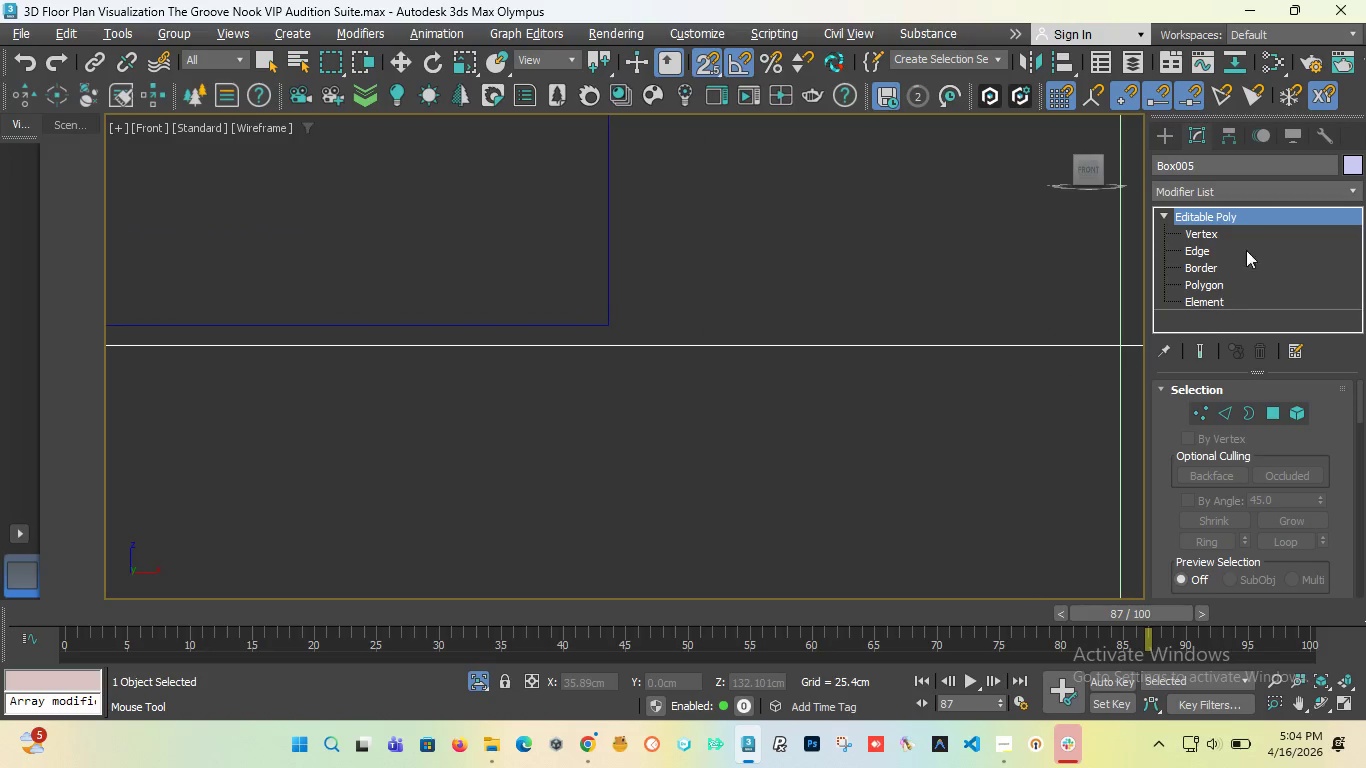 
left_click([1218, 231])
 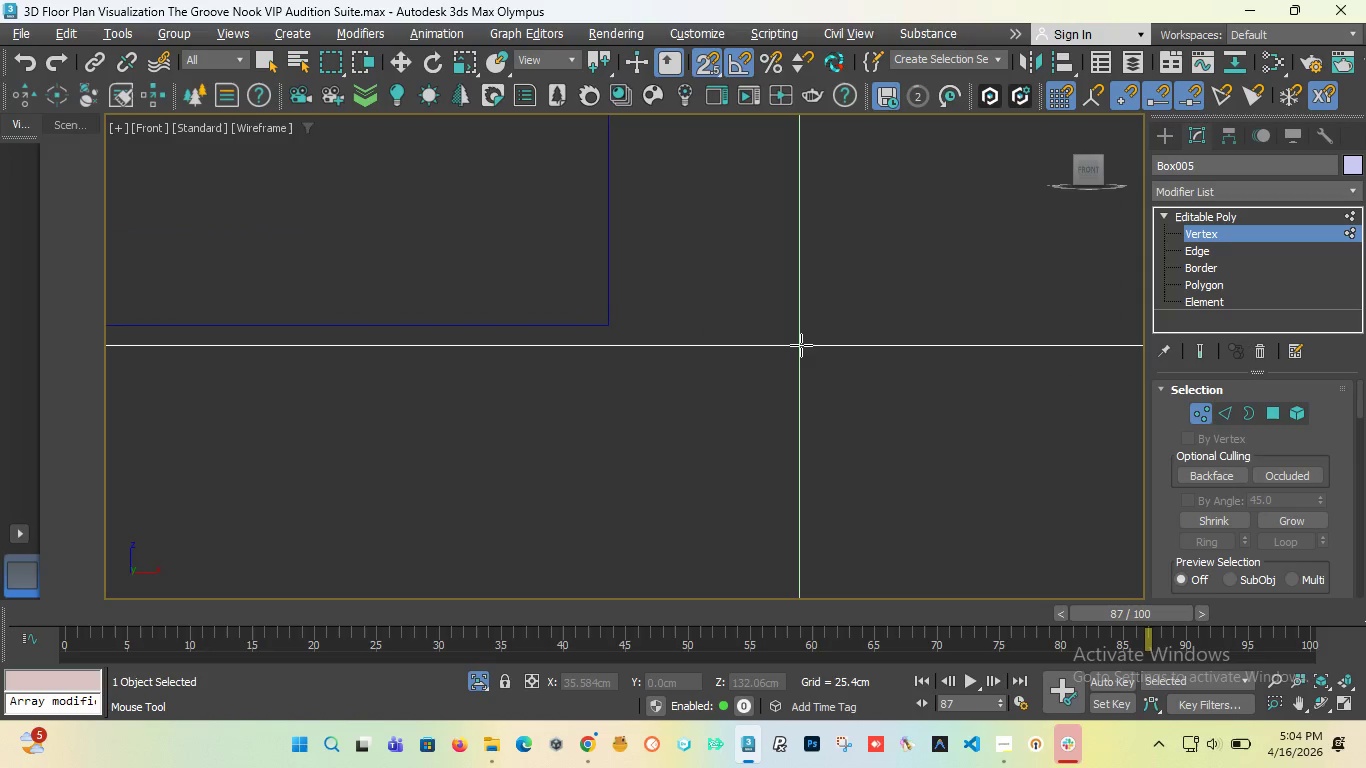 
scroll: coordinate [651, 369], scroll_direction: down, amount: 30.0
 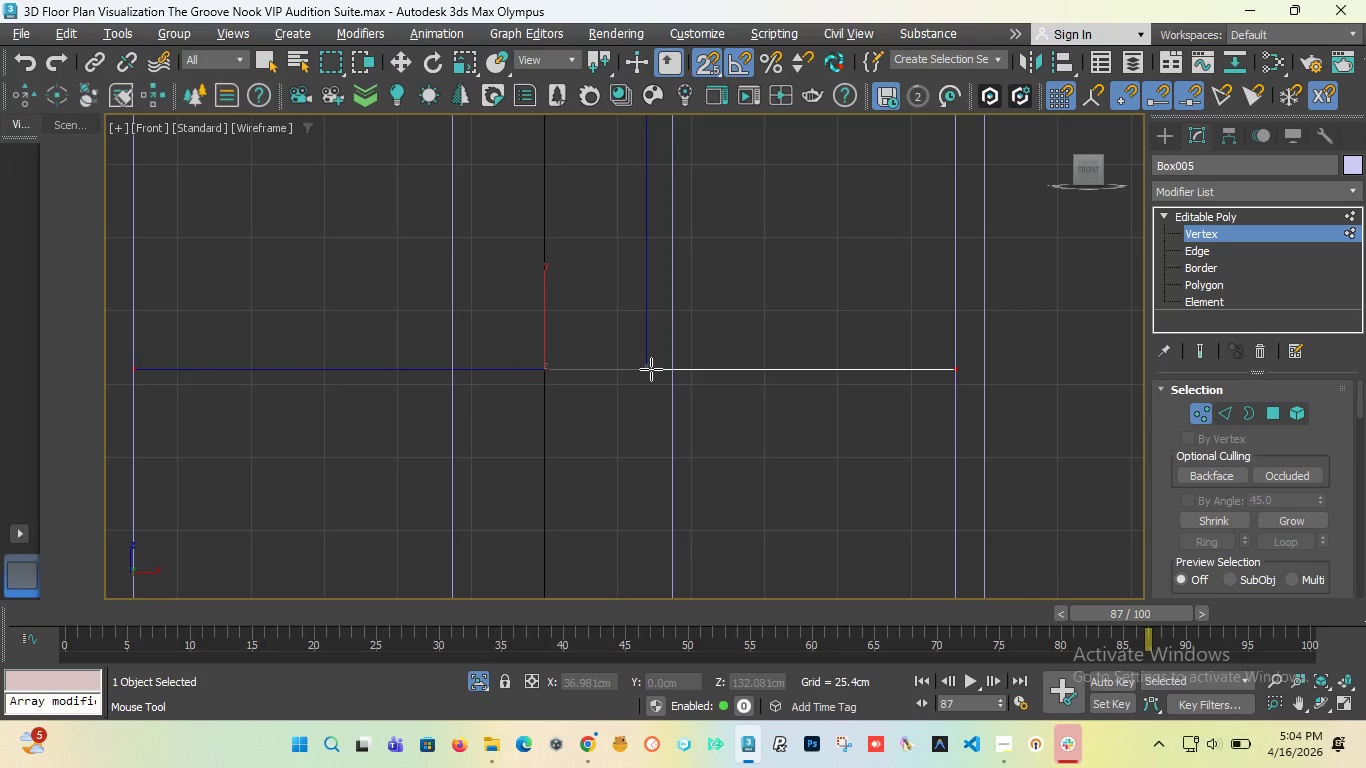 
key(W)
 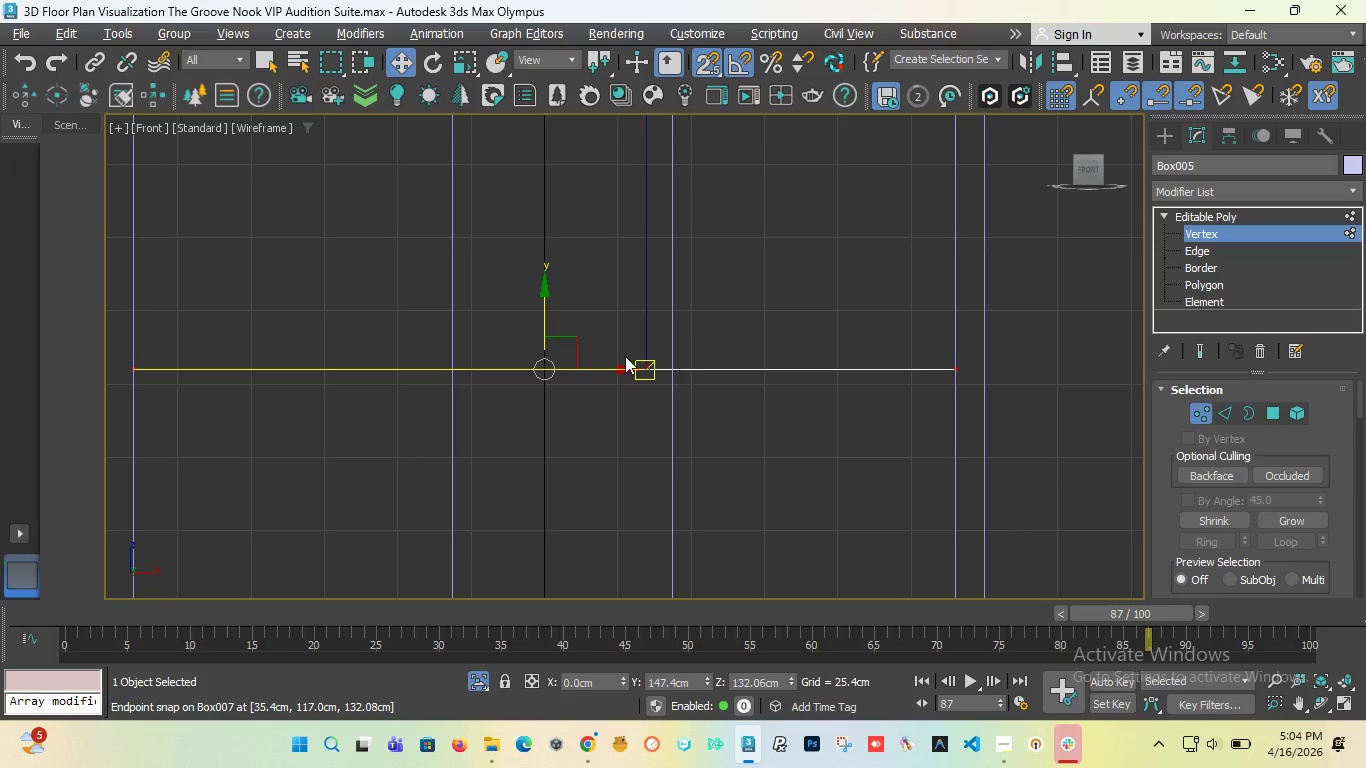 
scroll: coordinate [623, 369], scroll_direction: down, amount: 5.0
 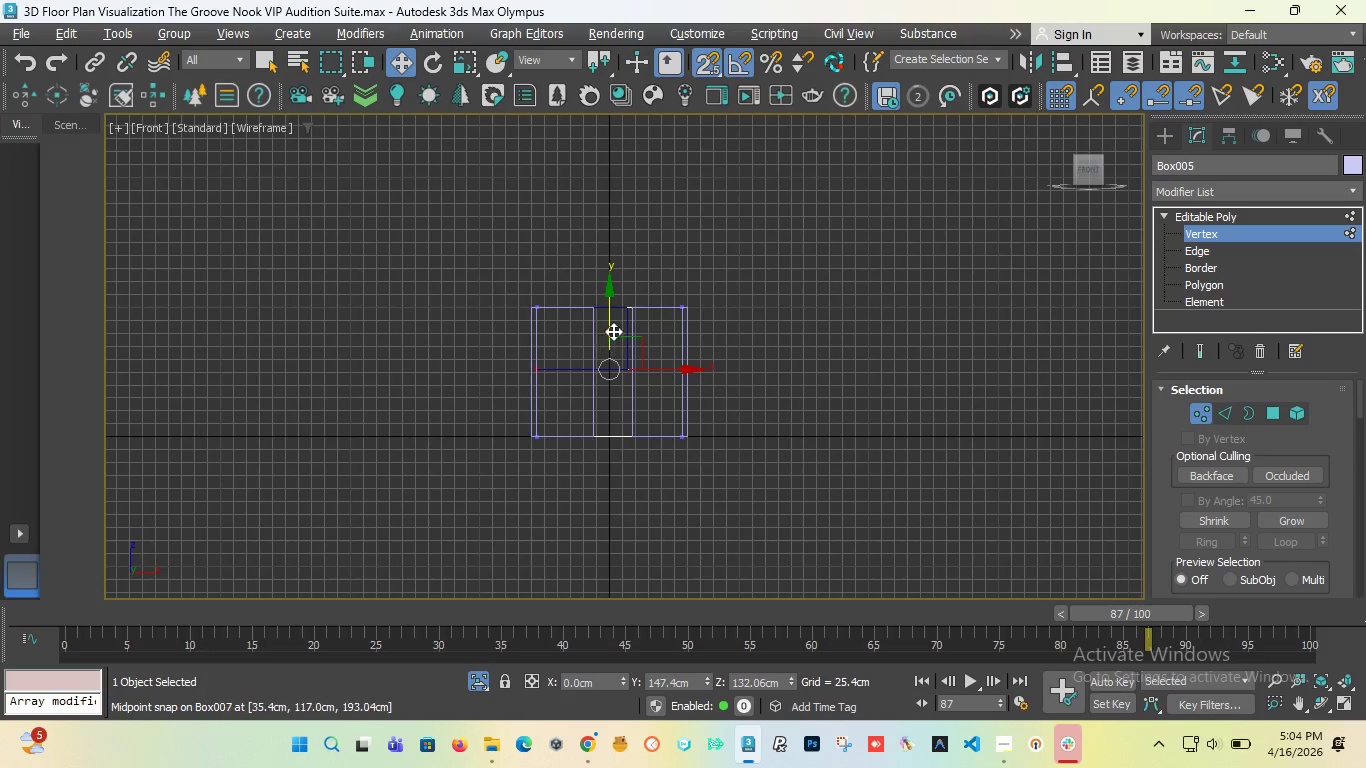 
scroll: coordinate [804, 412], scroll_direction: up, amount: 10.0
 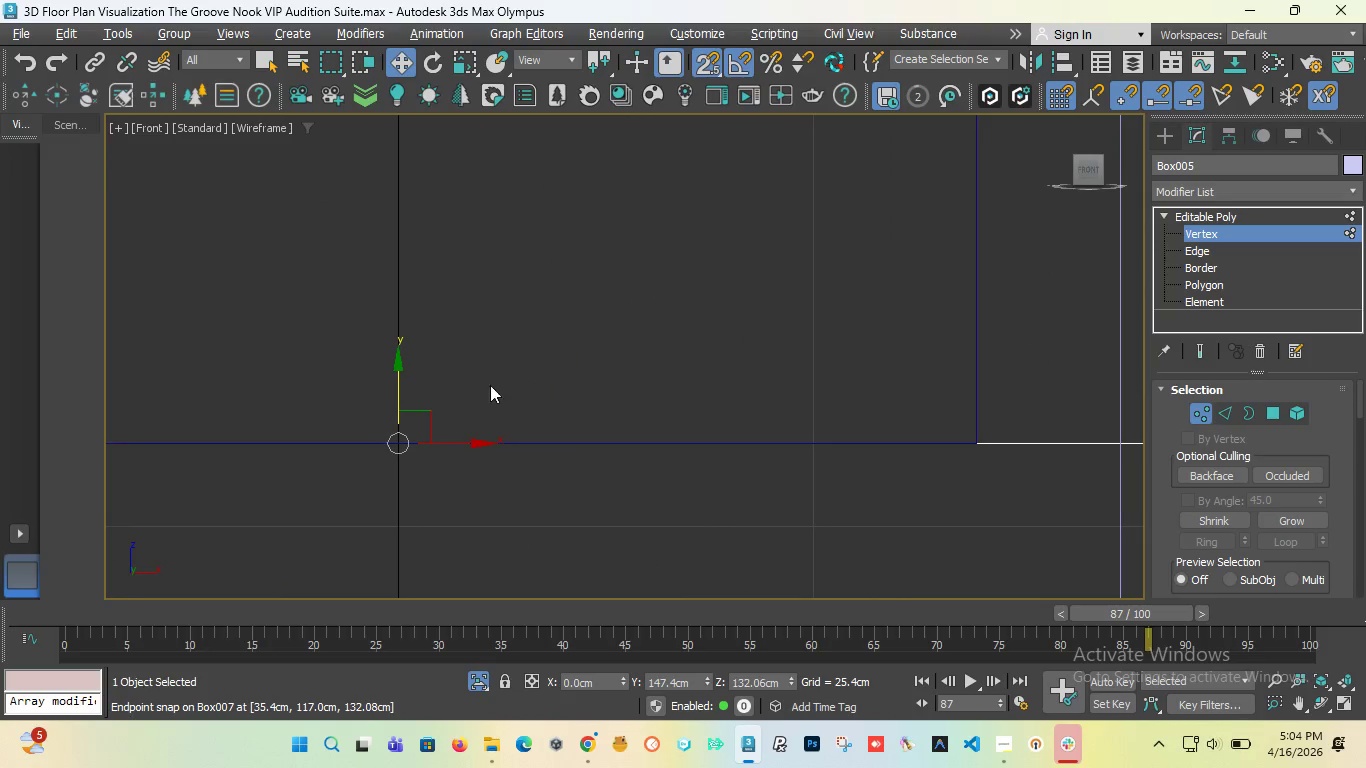 
scroll: coordinate [535, 417], scroll_direction: down, amount: 6.0
 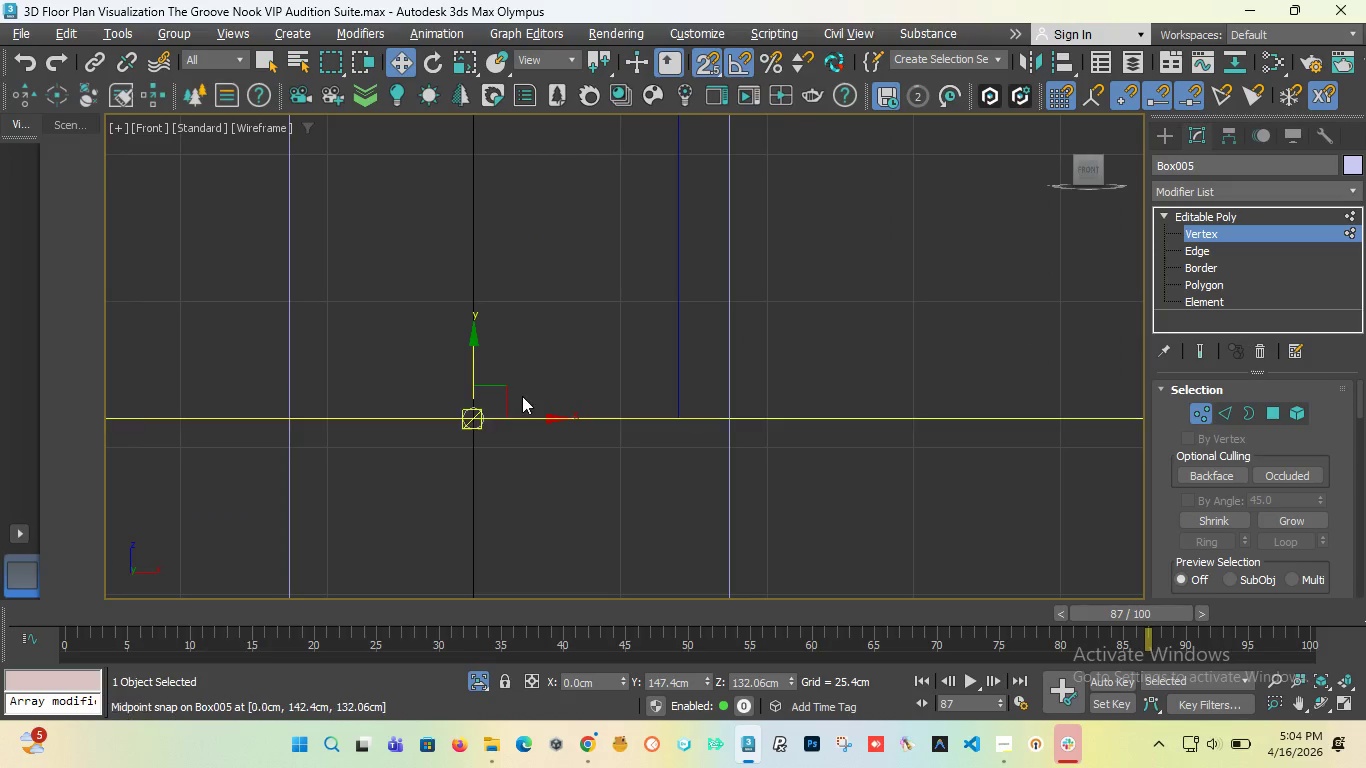 
scroll: coordinate [521, 396], scroll_direction: up, amount: 4.0
 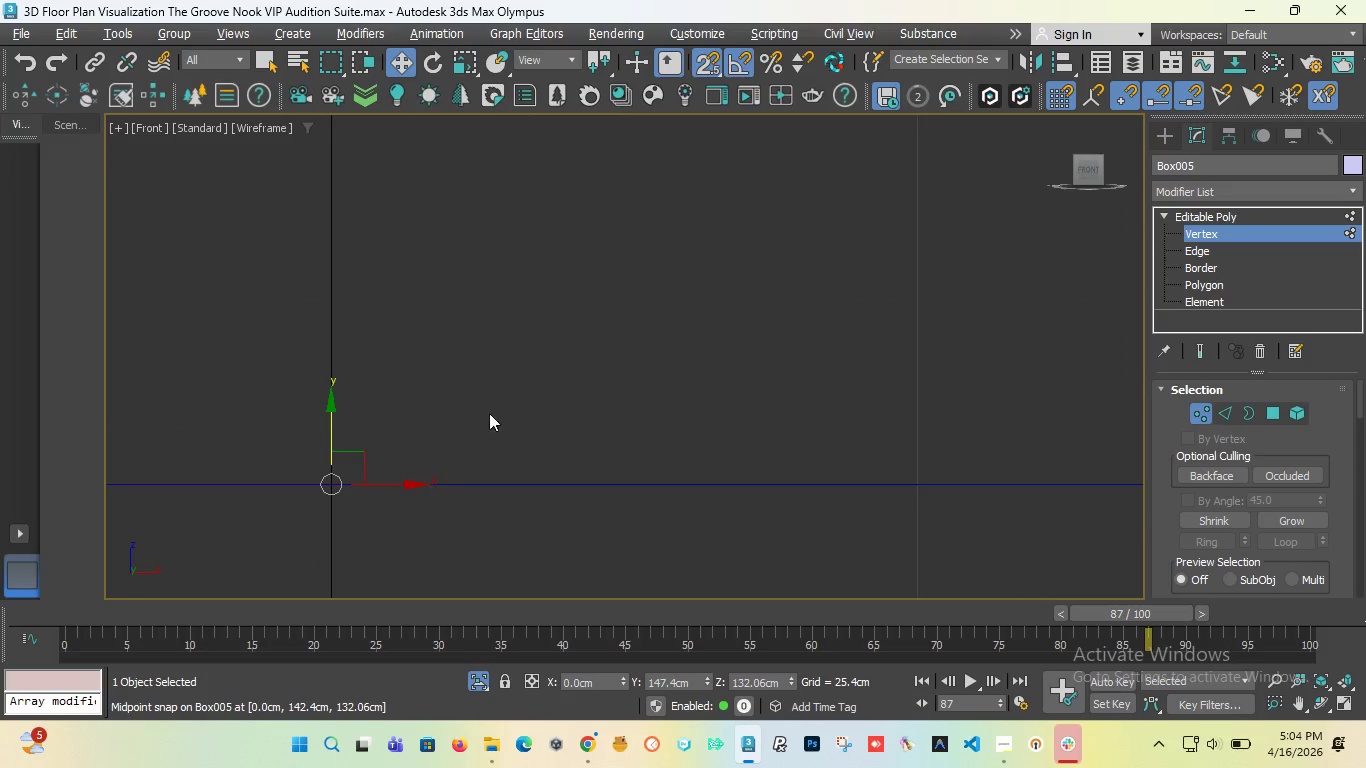 
scroll: coordinate [436, 394], scroll_direction: down, amount: 4.0
 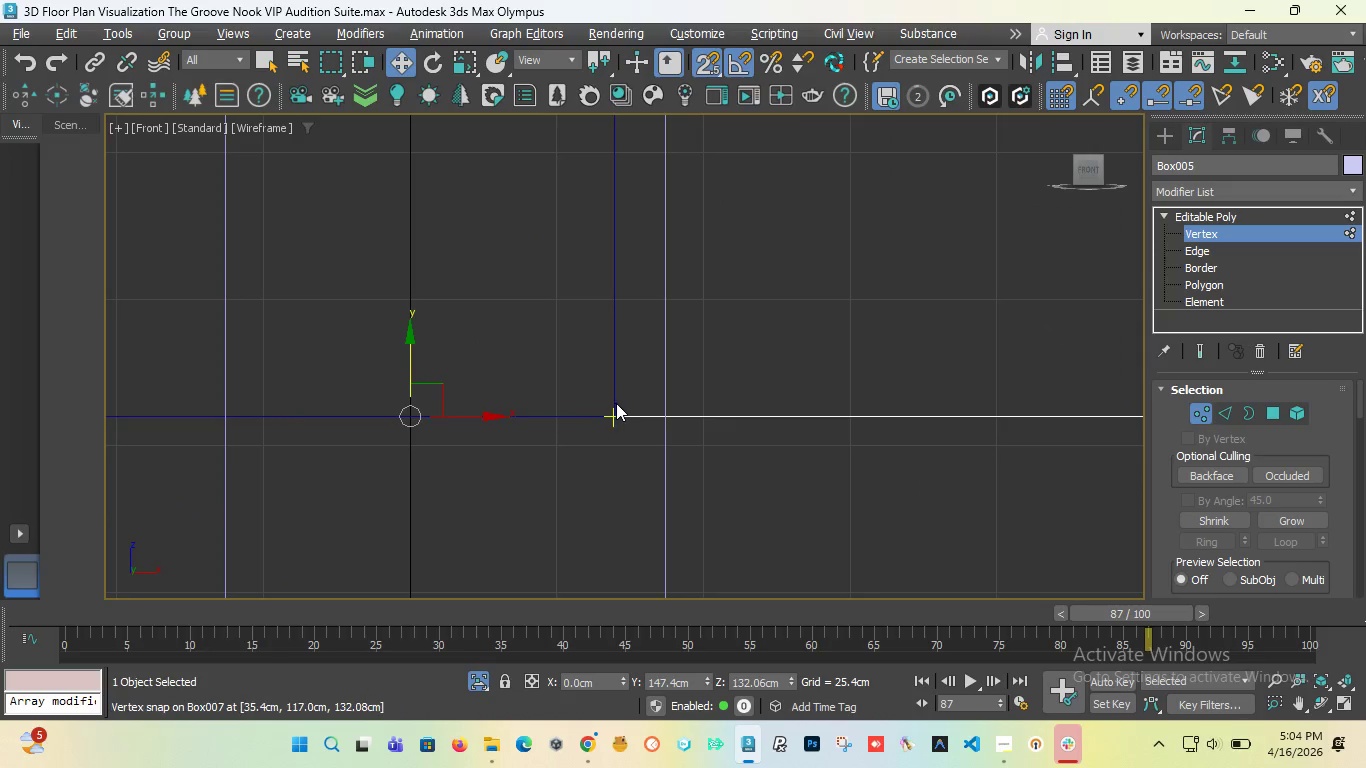 
scroll: coordinate [616, 403], scroll_direction: up, amount: 1.0
 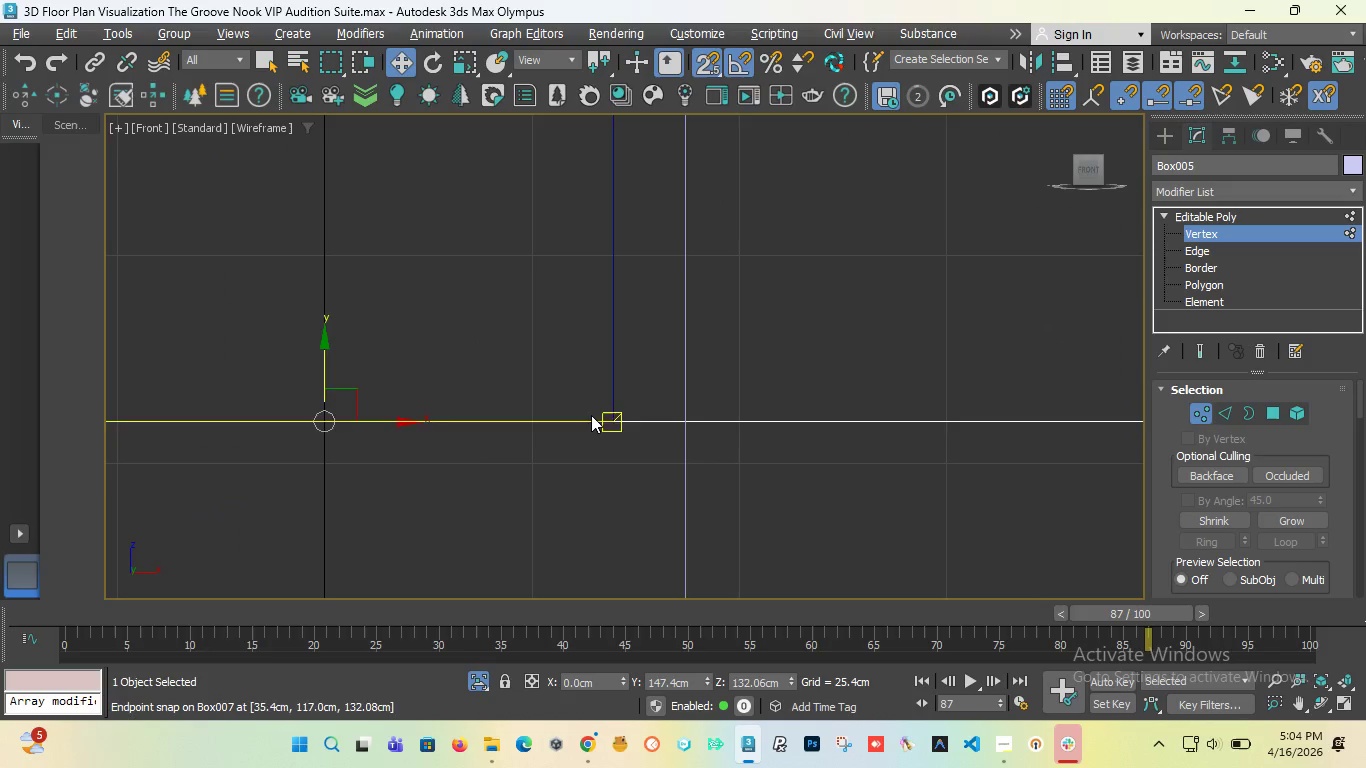 
scroll: coordinate [865, 453], scroll_direction: down, amount: 12.0
 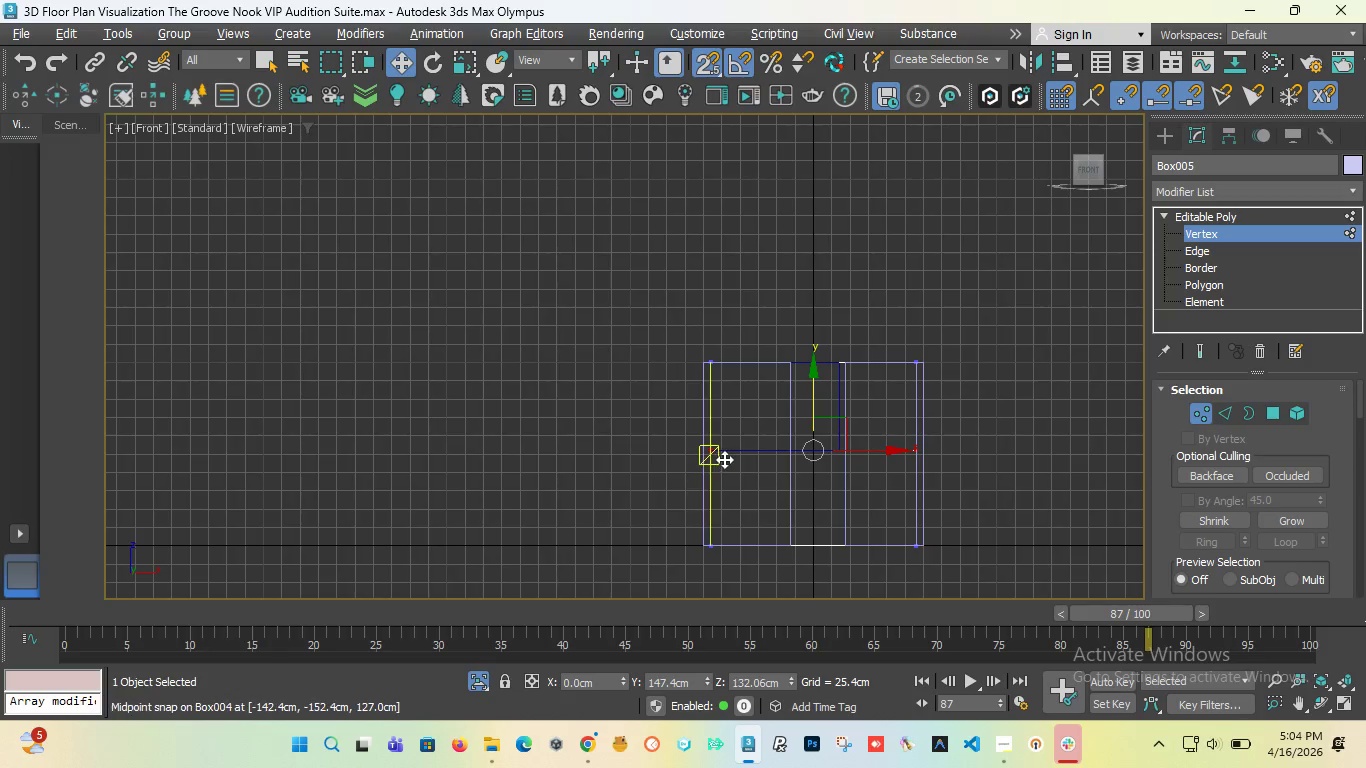 
scroll: coordinate [603, 423], scroll_direction: up, amount: 23.0
 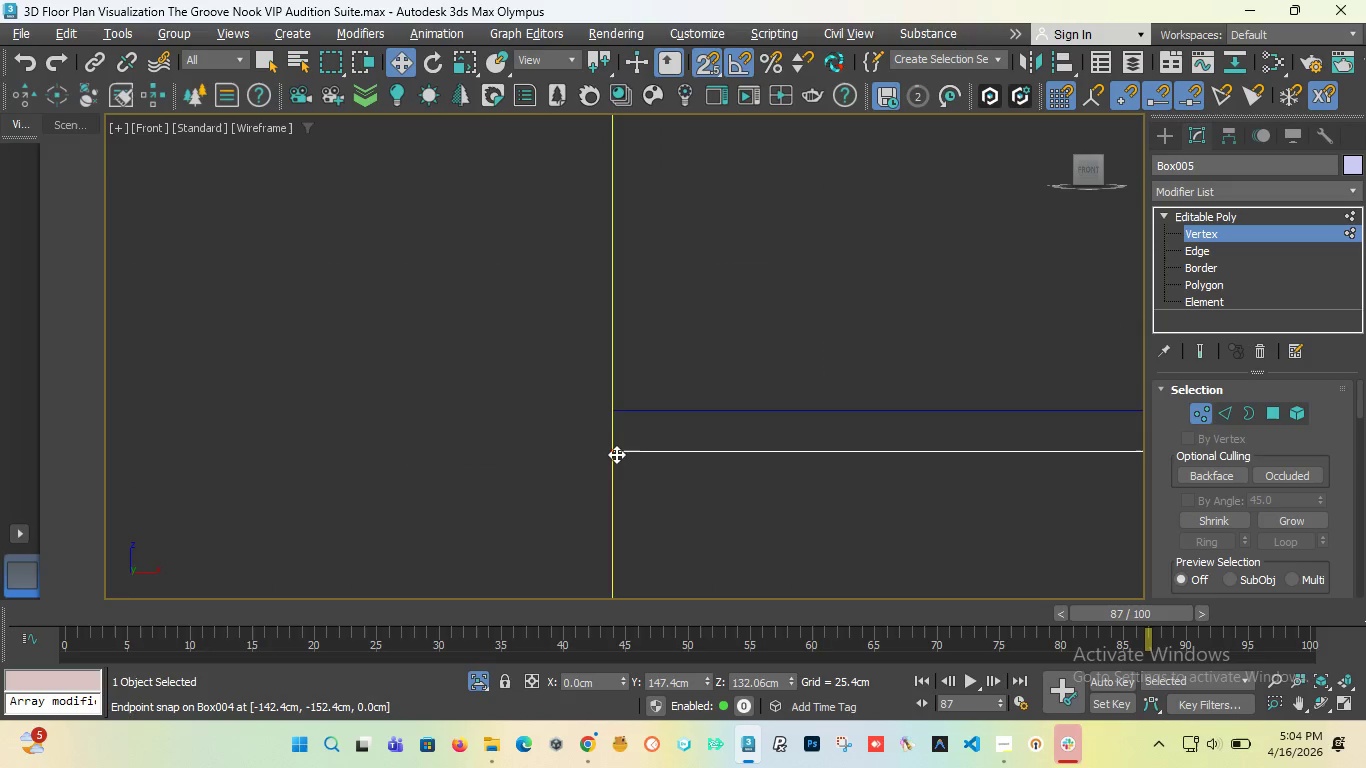 
left_click_drag(start_coordinate=[615, 451], to_coordinate=[614, 410])
 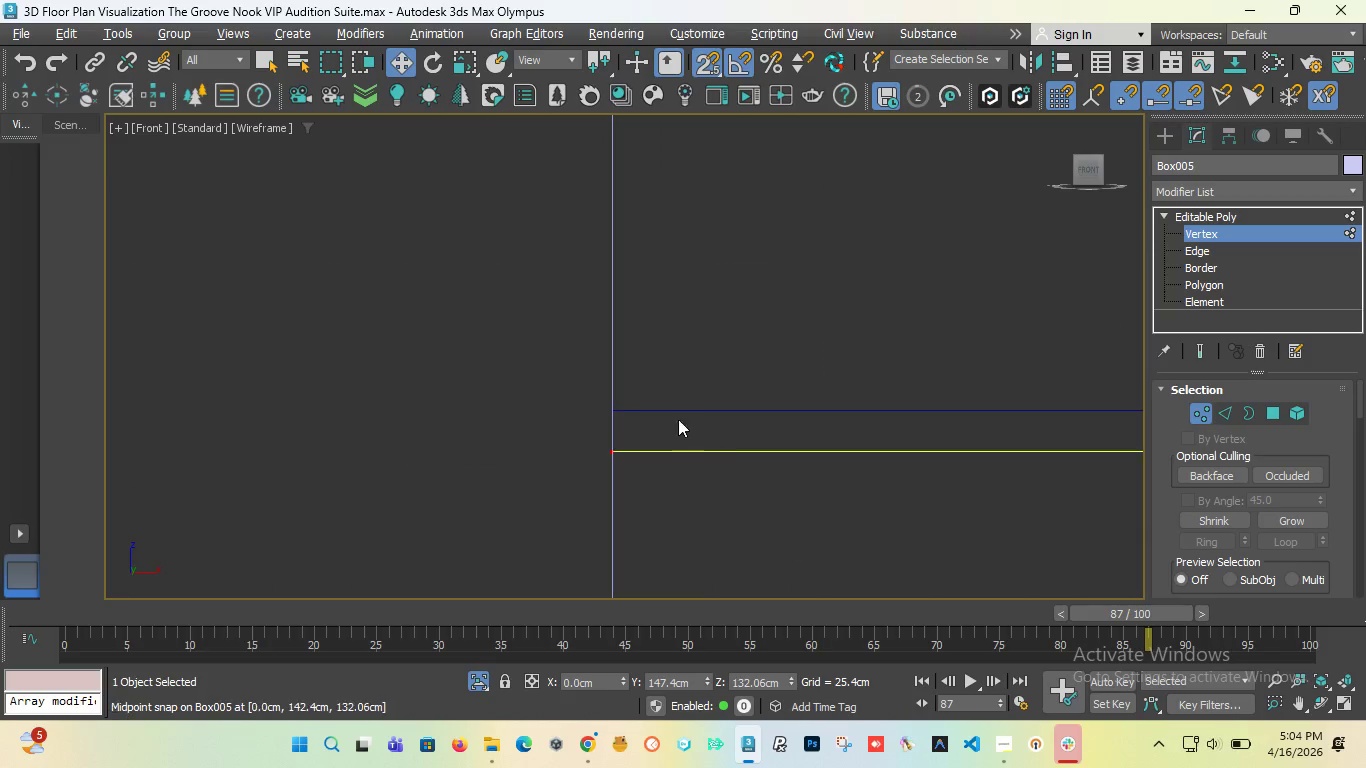 
scroll: coordinate [609, 407], scroll_direction: down, amount: 29.0
 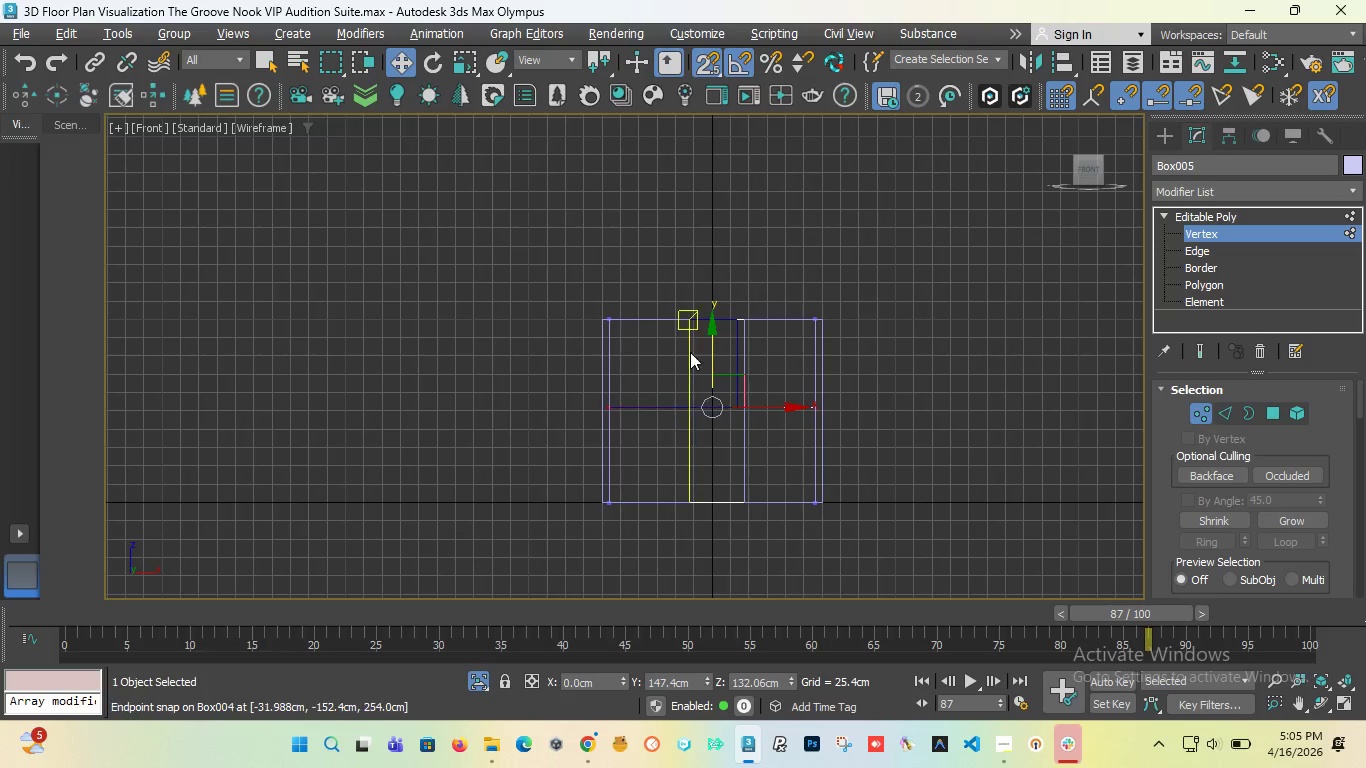 
scroll: coordinate [680, 347], scroll_direction: up, amount: 1.0
 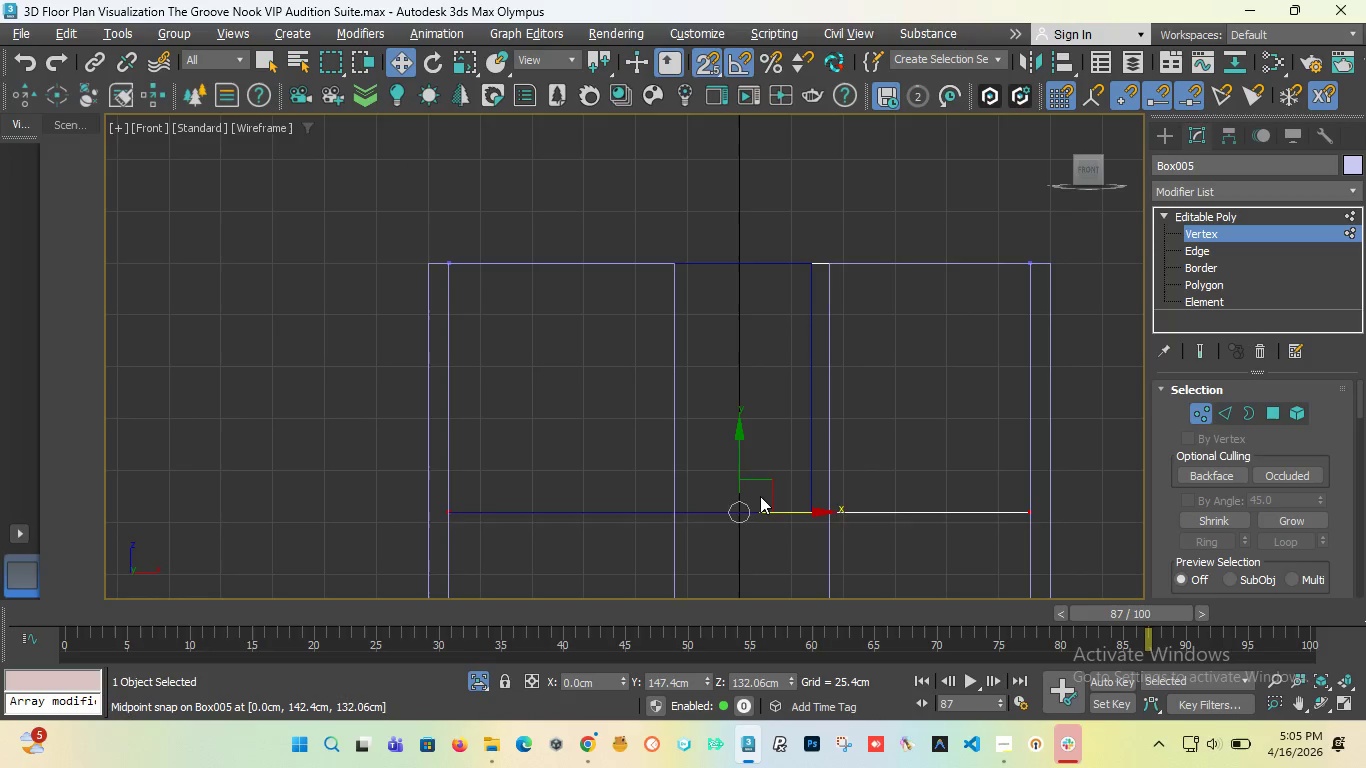 
left_click_drag(start_coordinate=[736, 470], to_coordinate=[812, 509])
 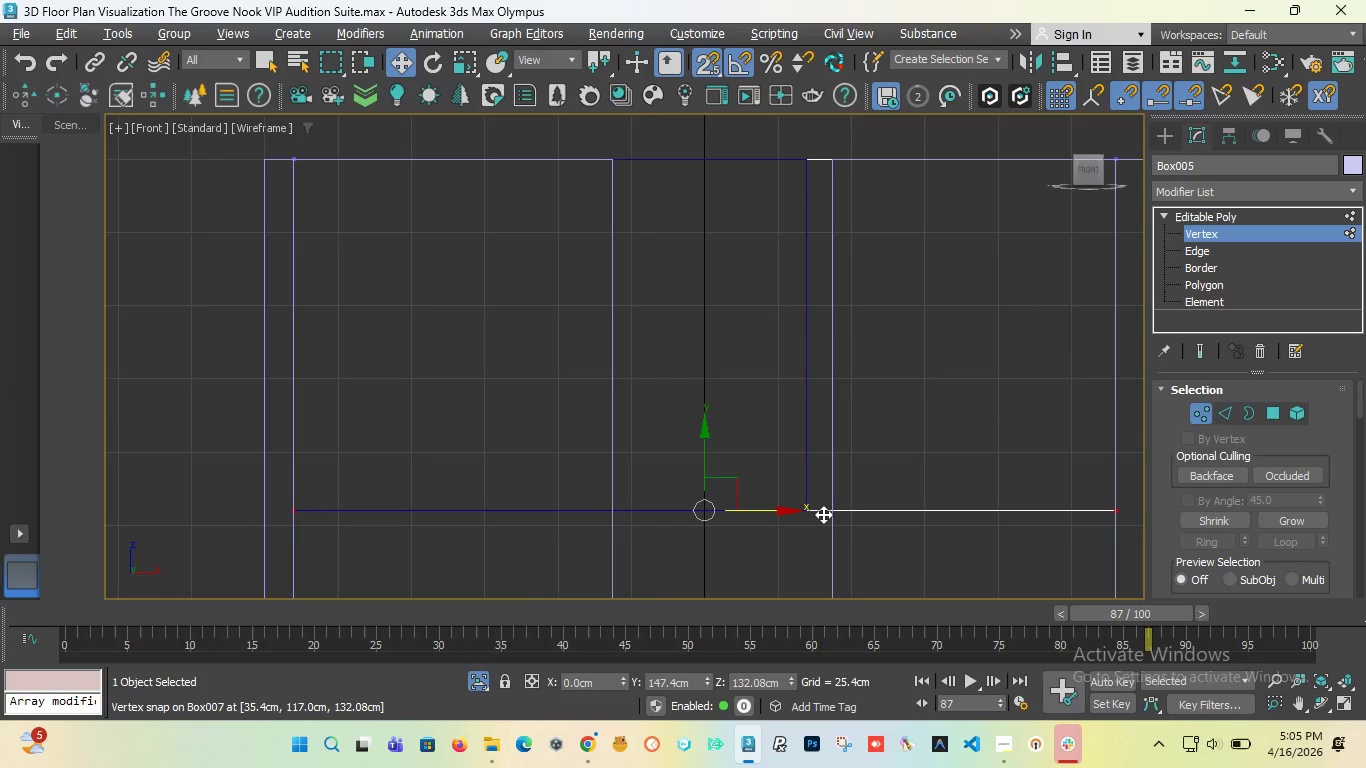 
scroll: coordinate [740, 501], scroll_direction: up, amount: 13.0
 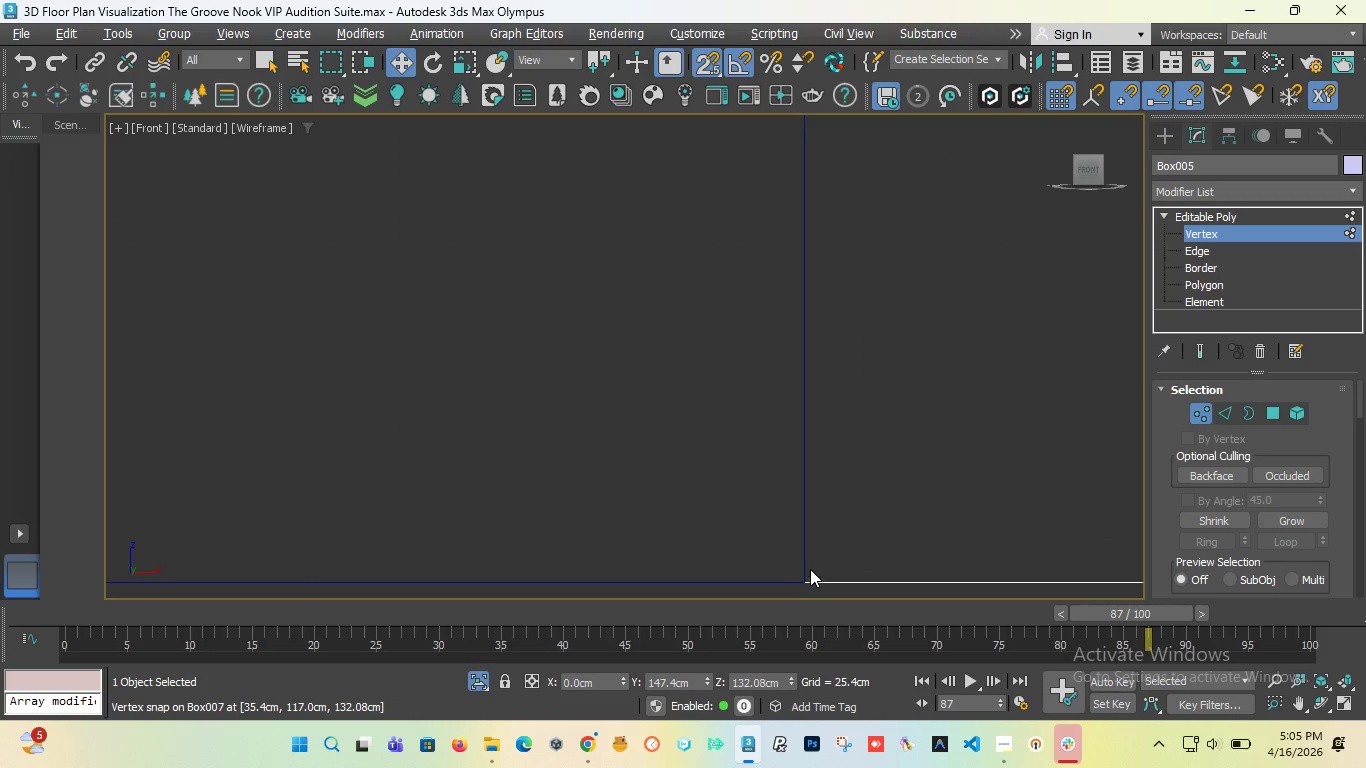 
scroll: coordinate [815, 556], scroll_direction: down, amount: 20.0
 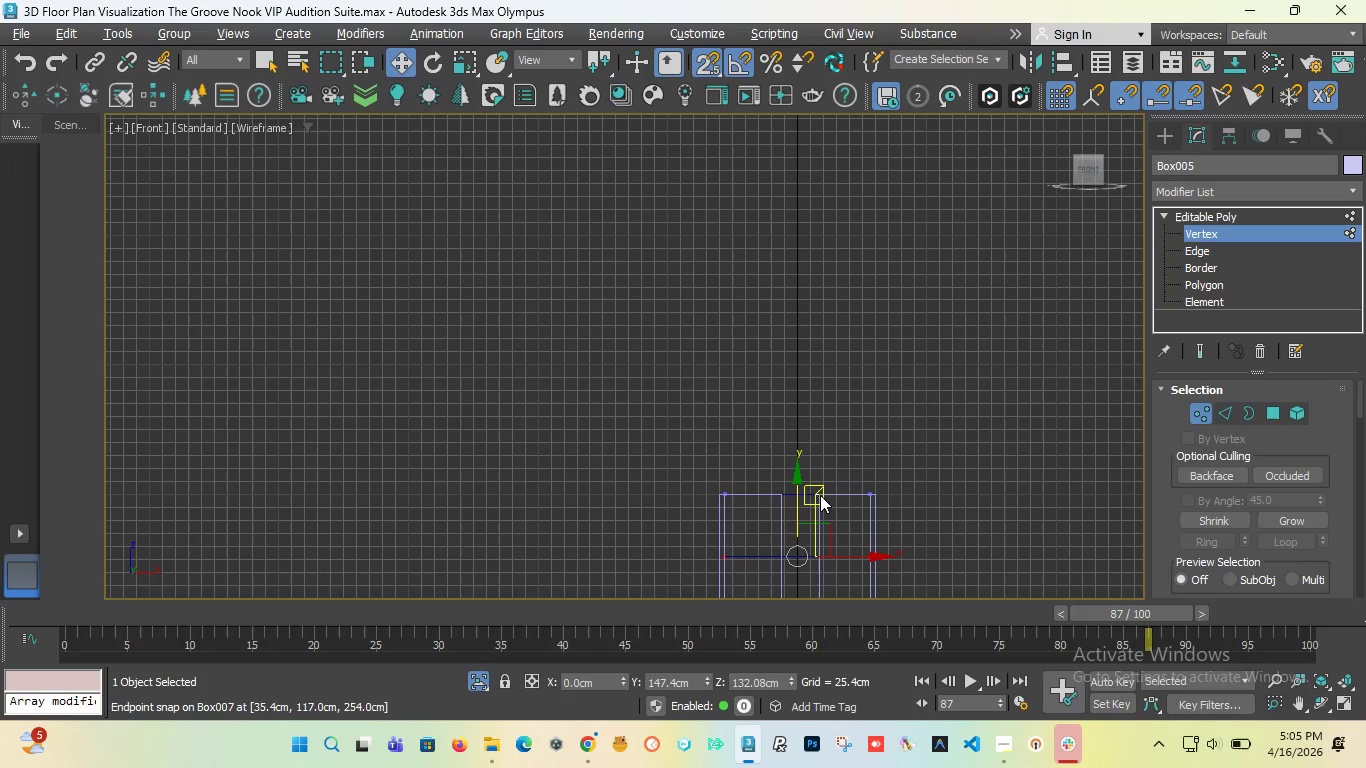 
left_click([1164, 132])
 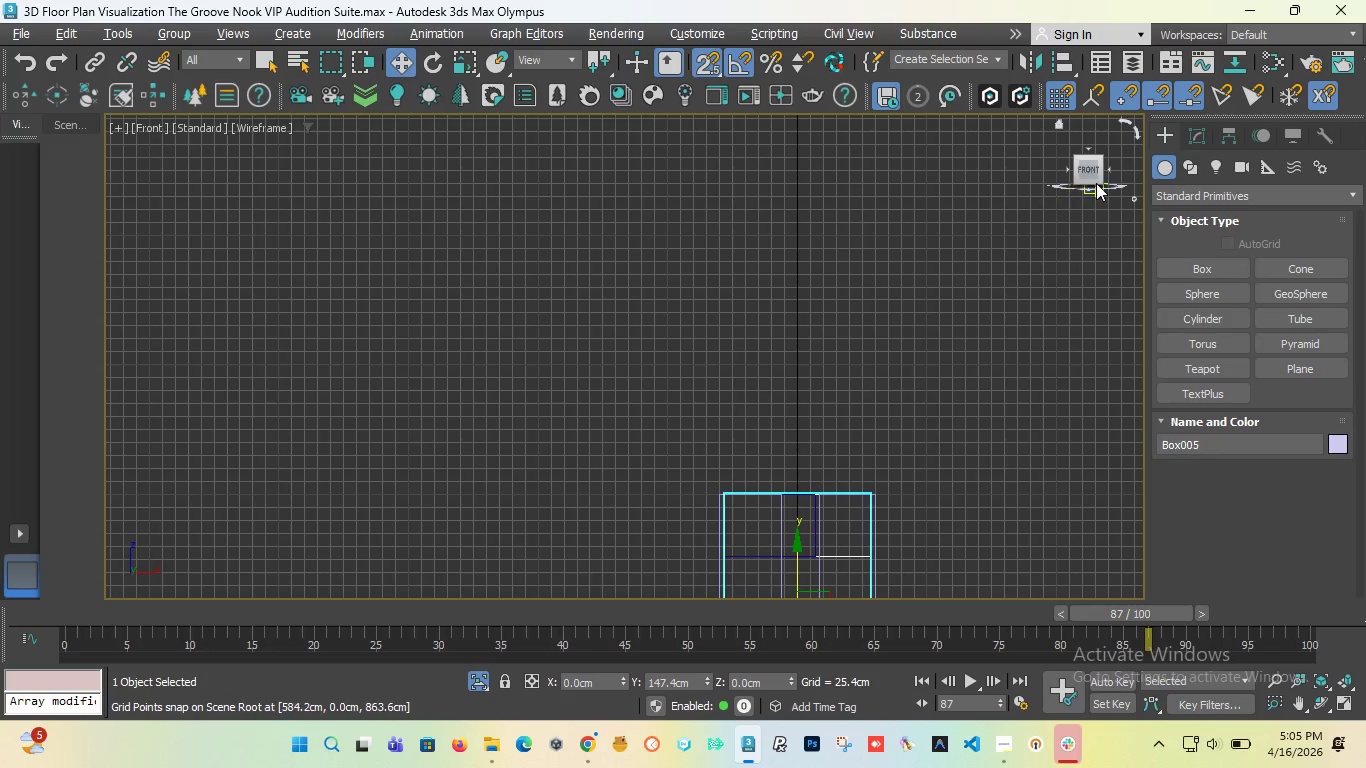 
left_click_drag(start_coordinate=[1098, 181], to_coordinate=[1037, 231])
 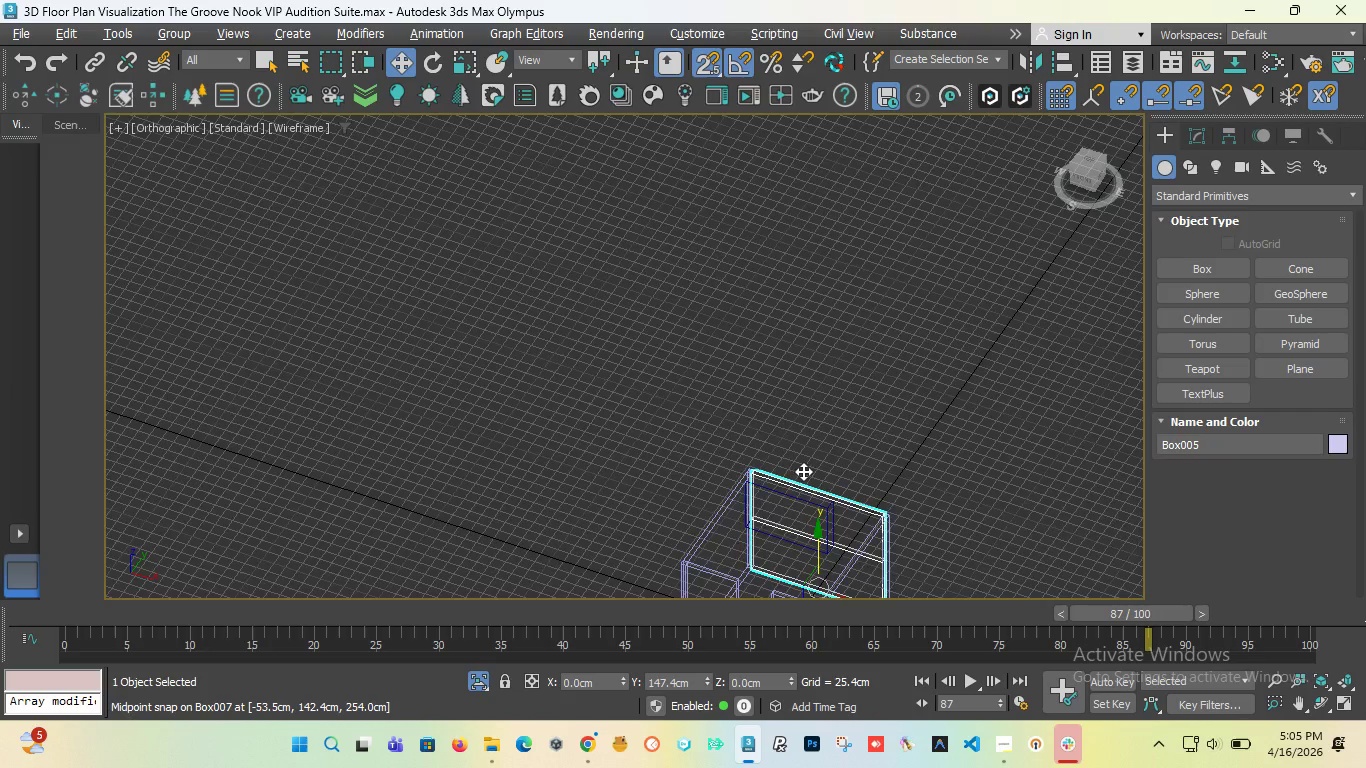 
scroll: coordinate [815, 453], scroll_direction: up, amount: 4.0
 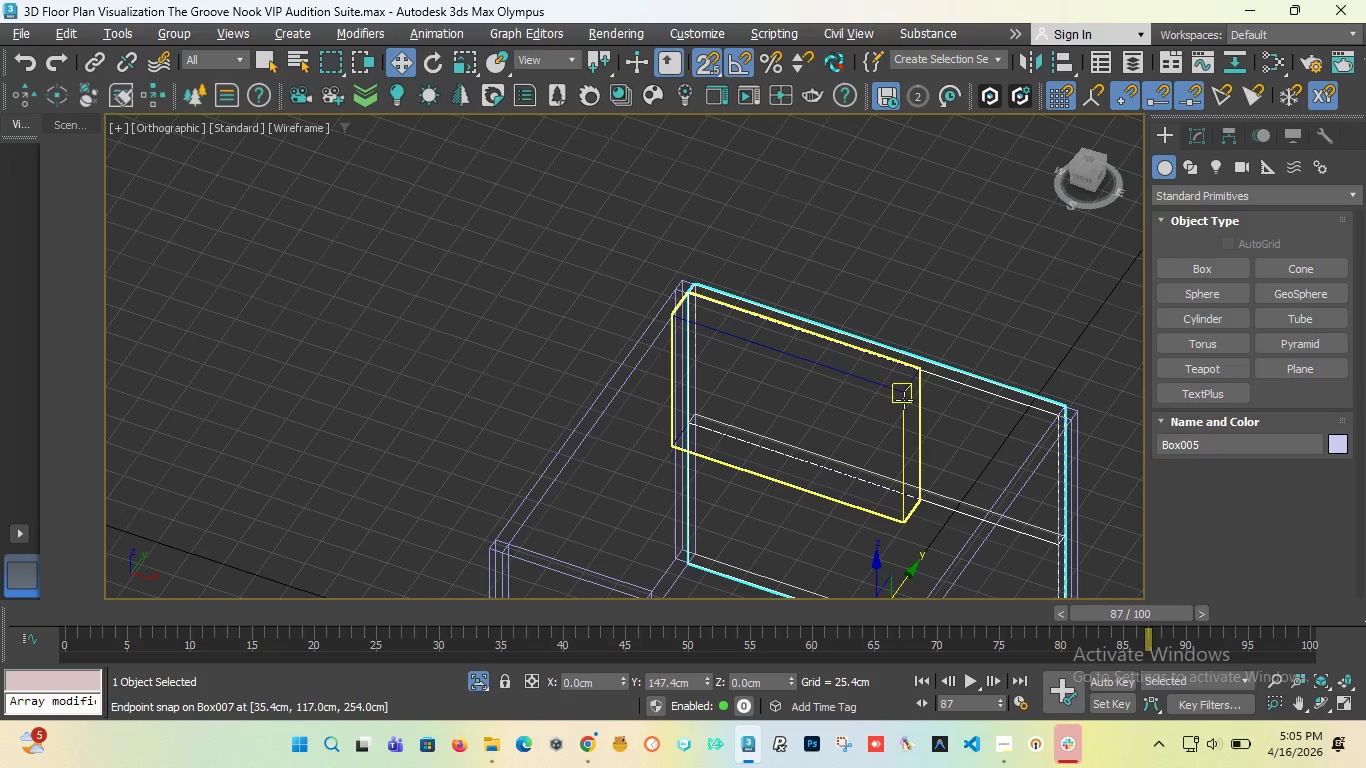 
left_click([904, 400])
 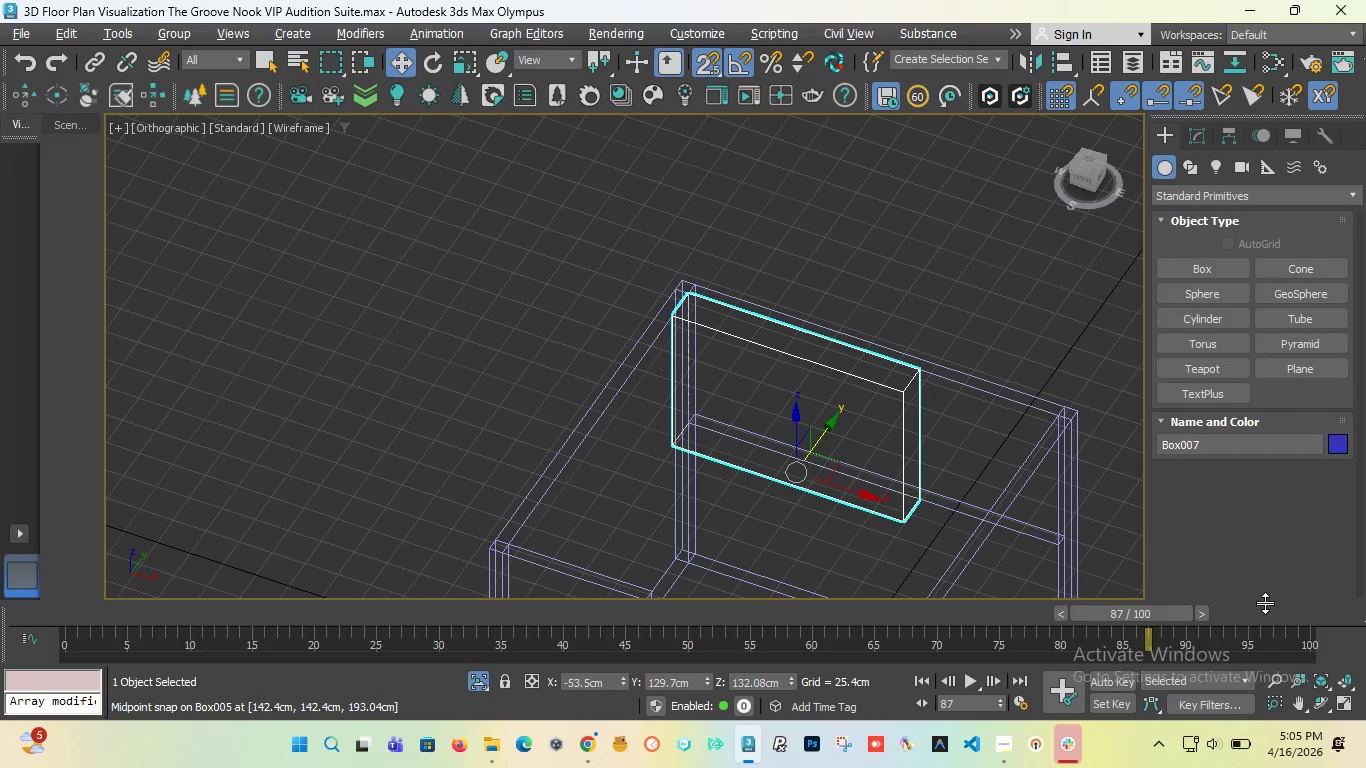 
key(Delete)
 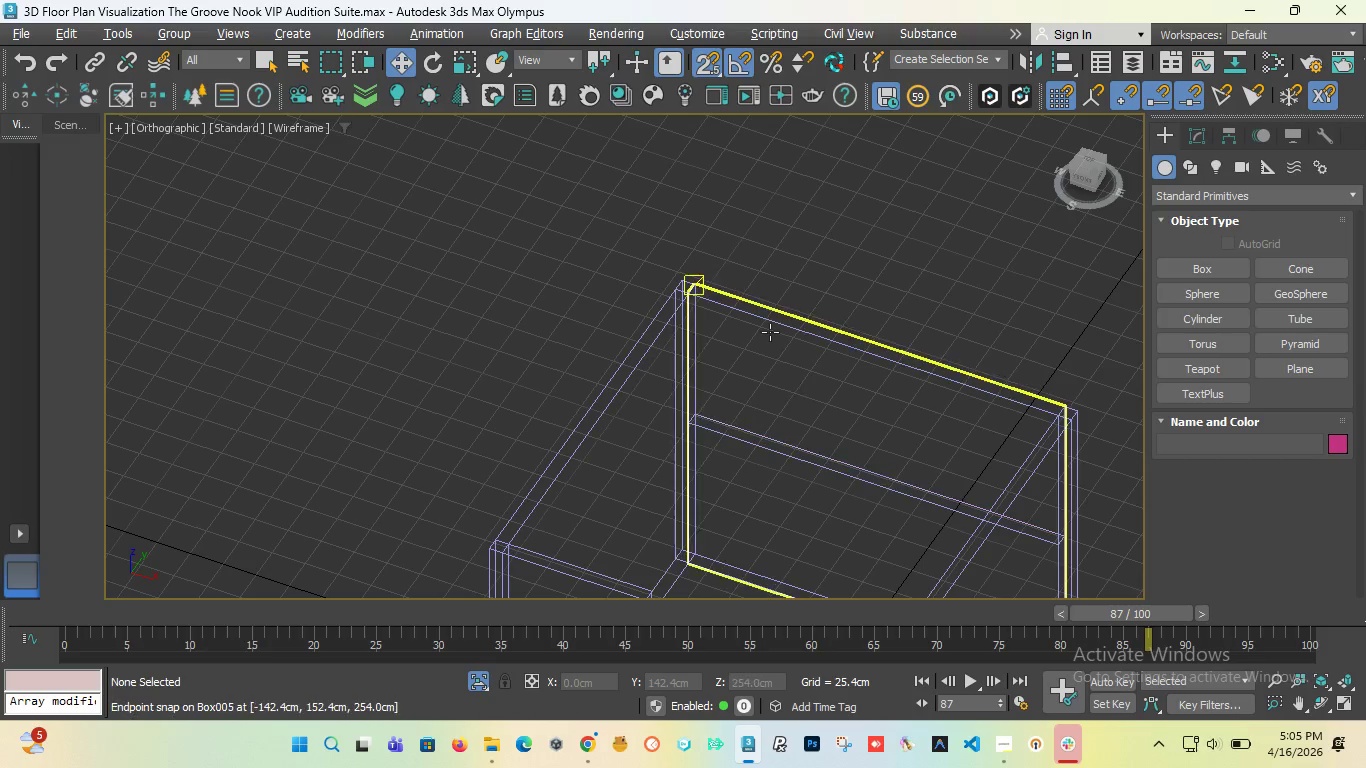 
scroll: coordinate [528, 296], scroll_direction: down, amount: 2.0
 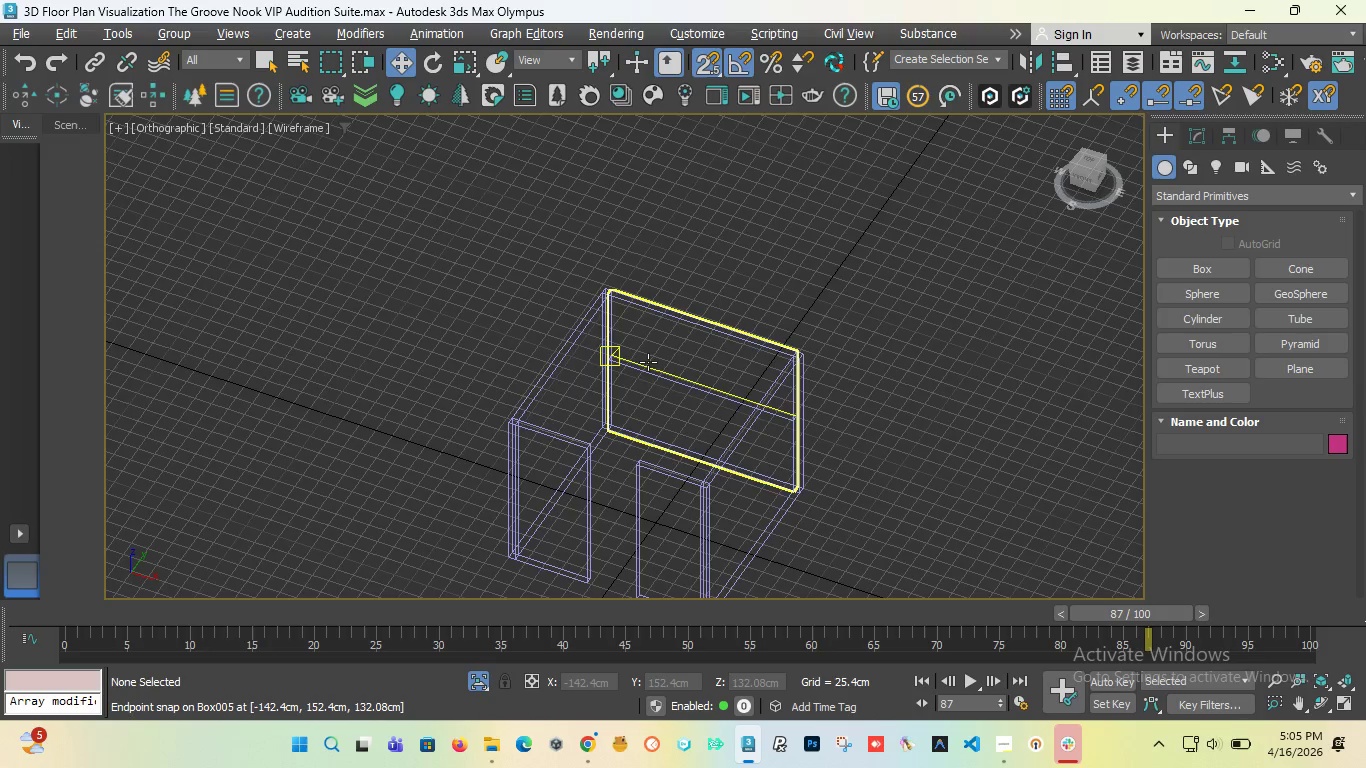 
scroll: coordinate [649, 361], scroll_direction: up, amount: 2.0
 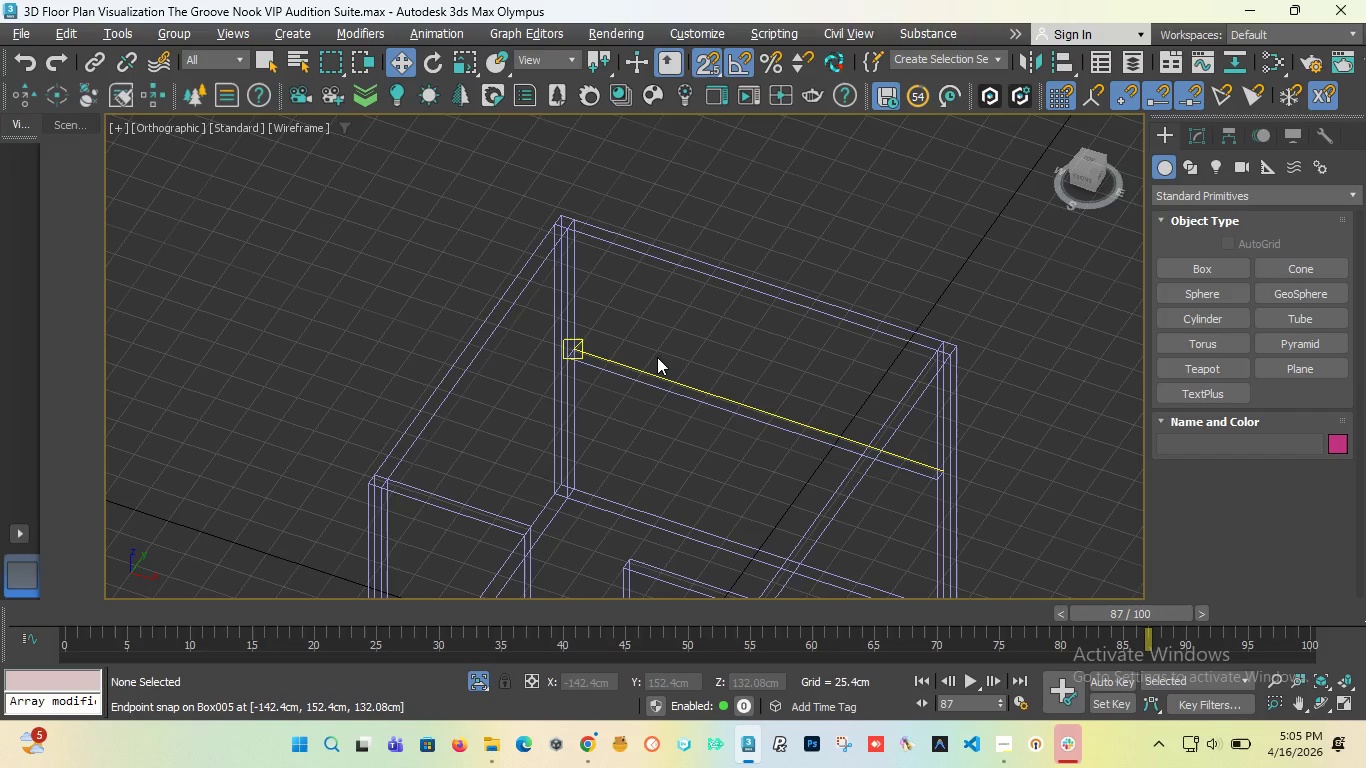 
scroll: coordinate [655, 313], scroll_direction: down, amount: 3.0
 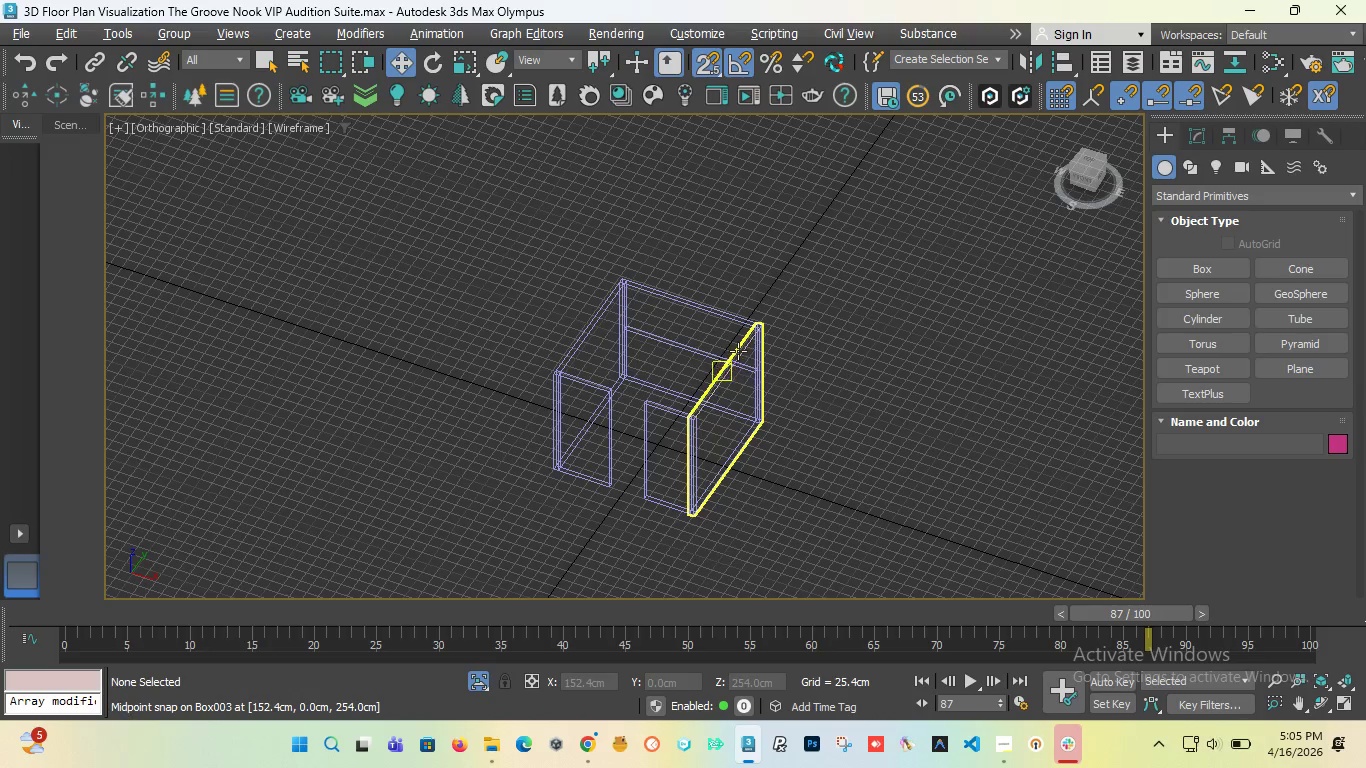 
scroll: coordinate [738, 351], scroll_direction: up, amount: 3.0
 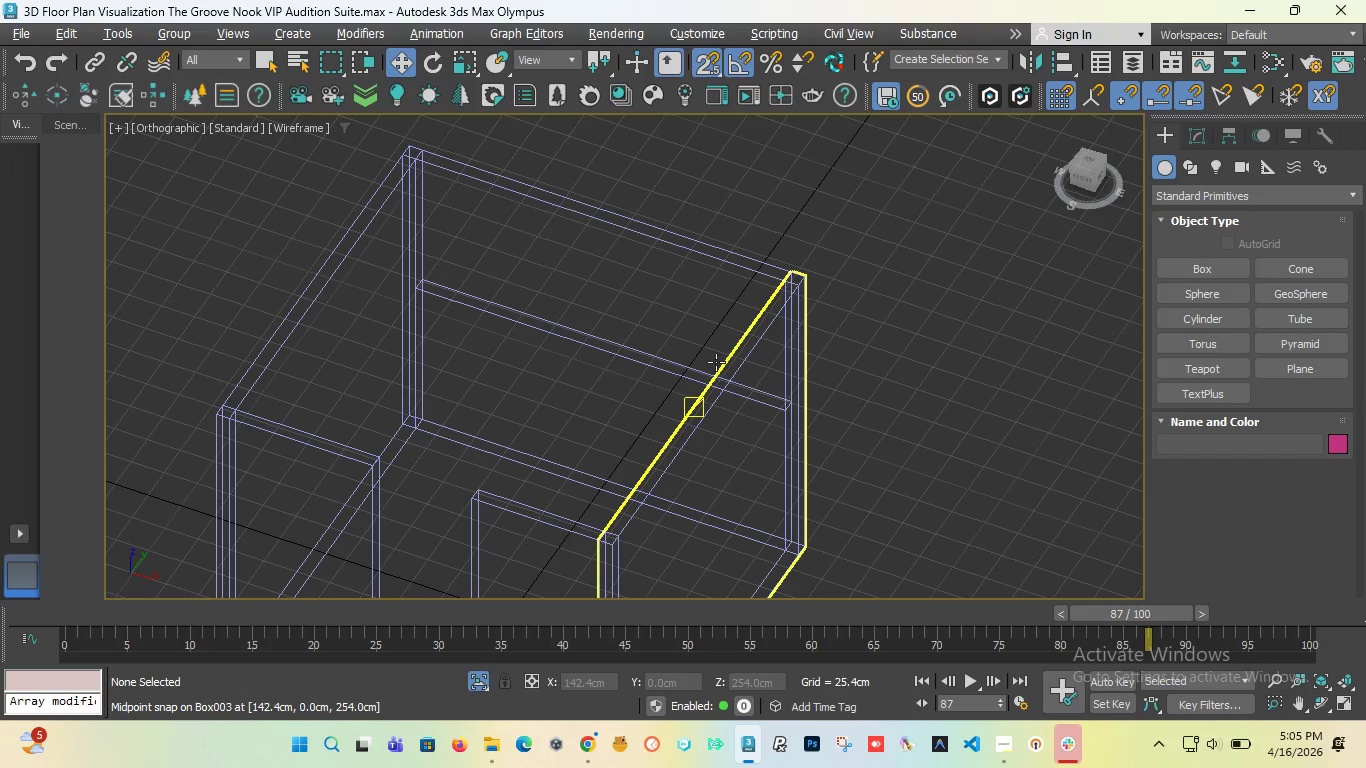 
scroll: coordinate [678, 360], scroll_direction: none, amount: 0.0
 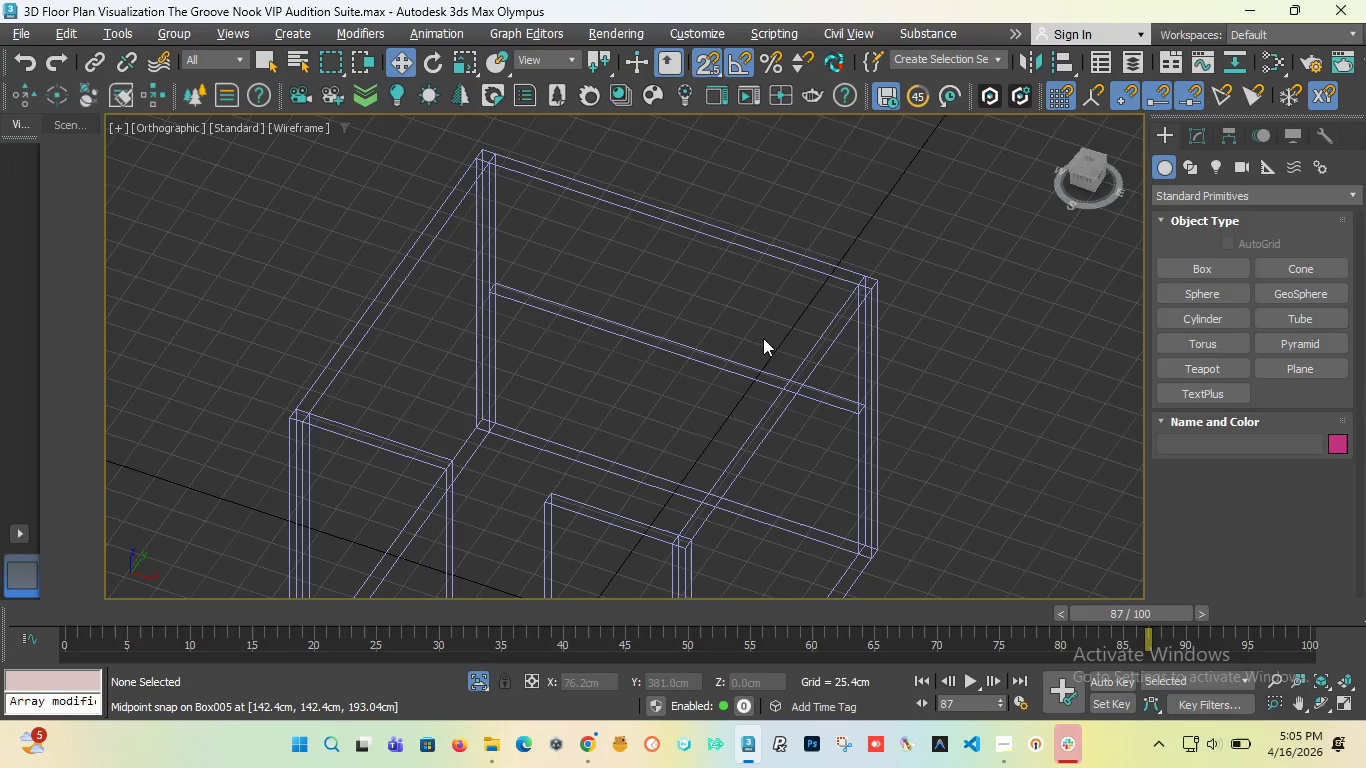 
wait(7.85)
 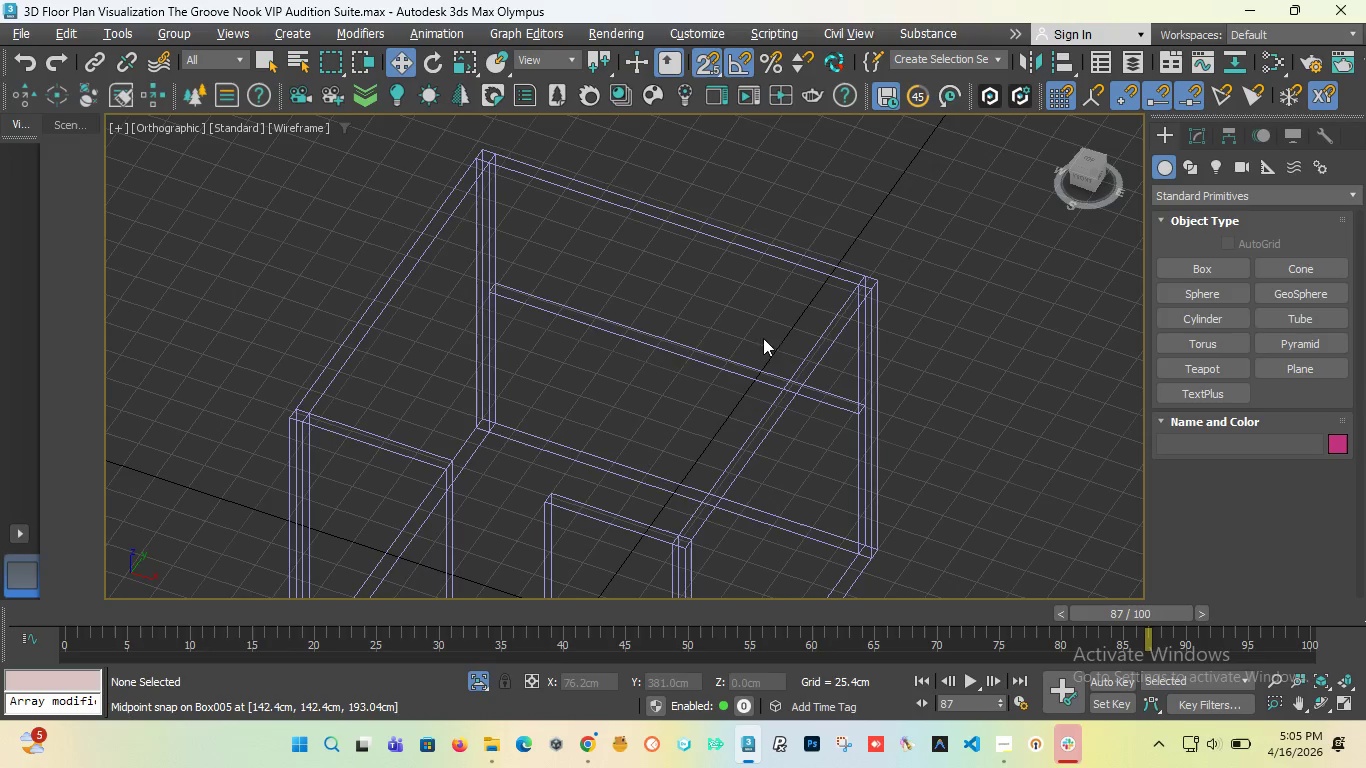 
left_click_drag(start_coordinate=[1088, 174], to_coordinate=[890, 171])
 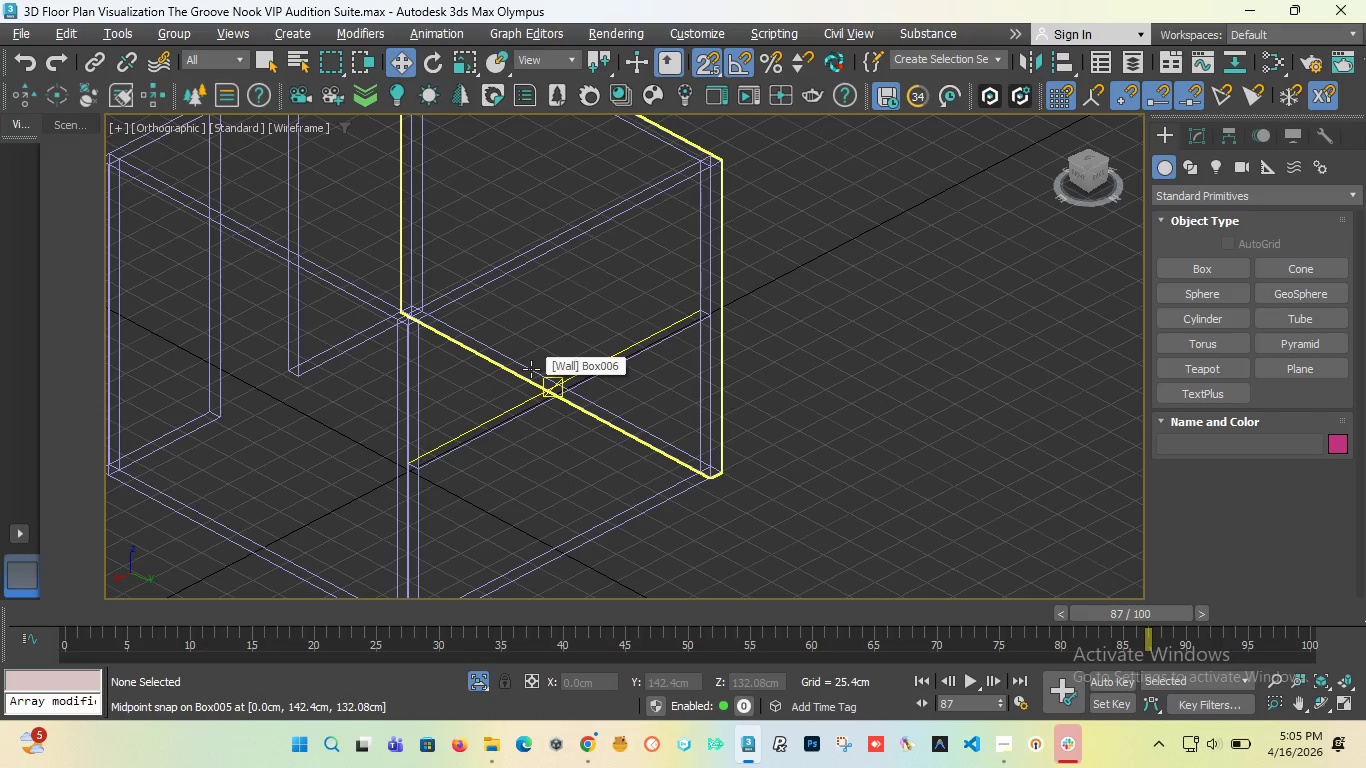 
key(T)
 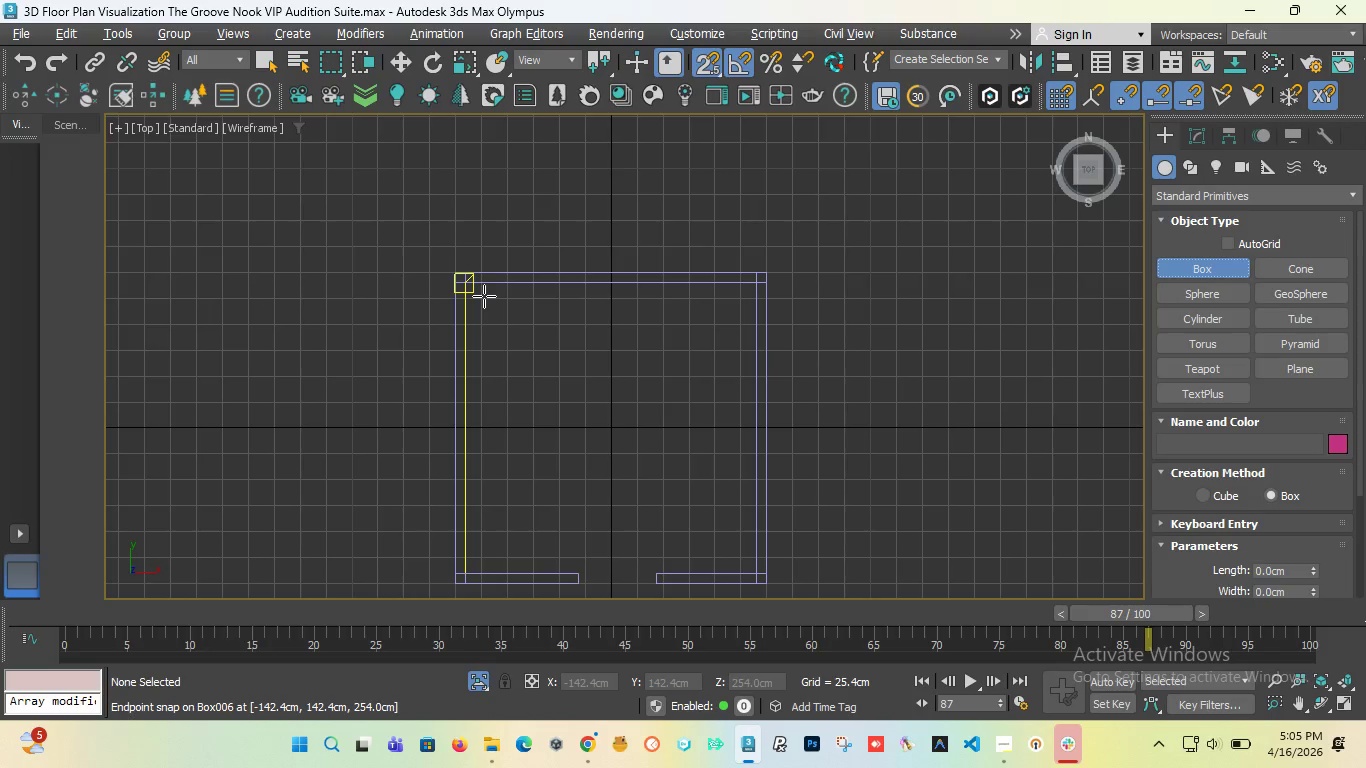 
wait(5.03)
 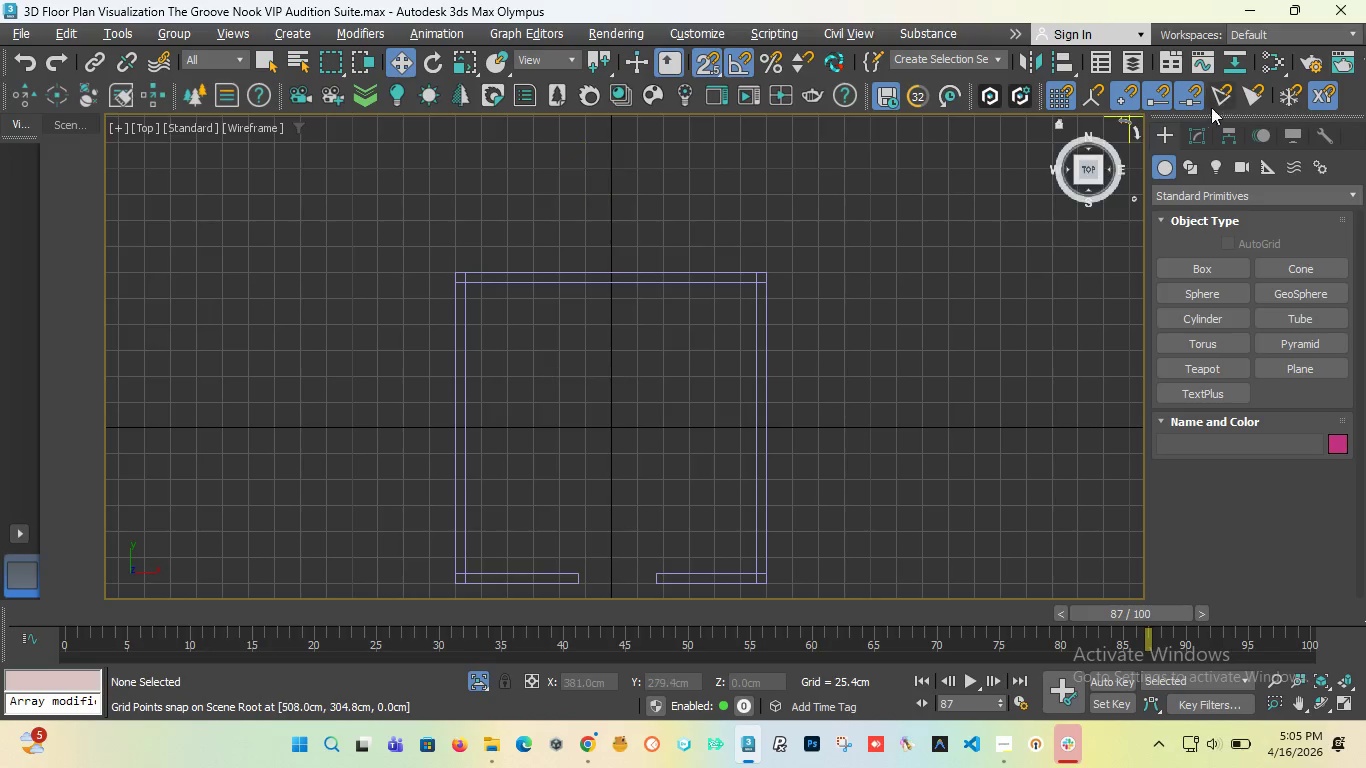 
left_click_drag(start_coordinate=[484, 296], to_coordinate=[535, 314])
 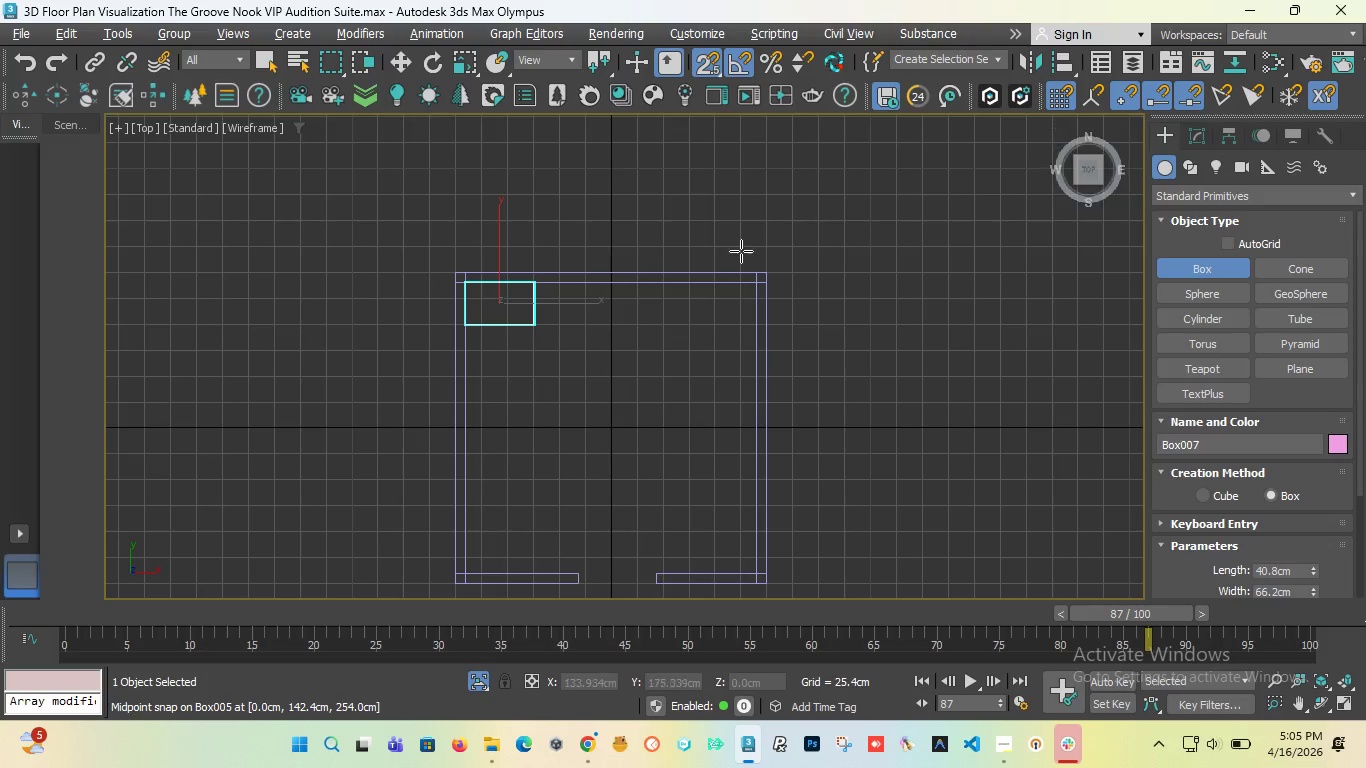 
left_click([739, 245])
 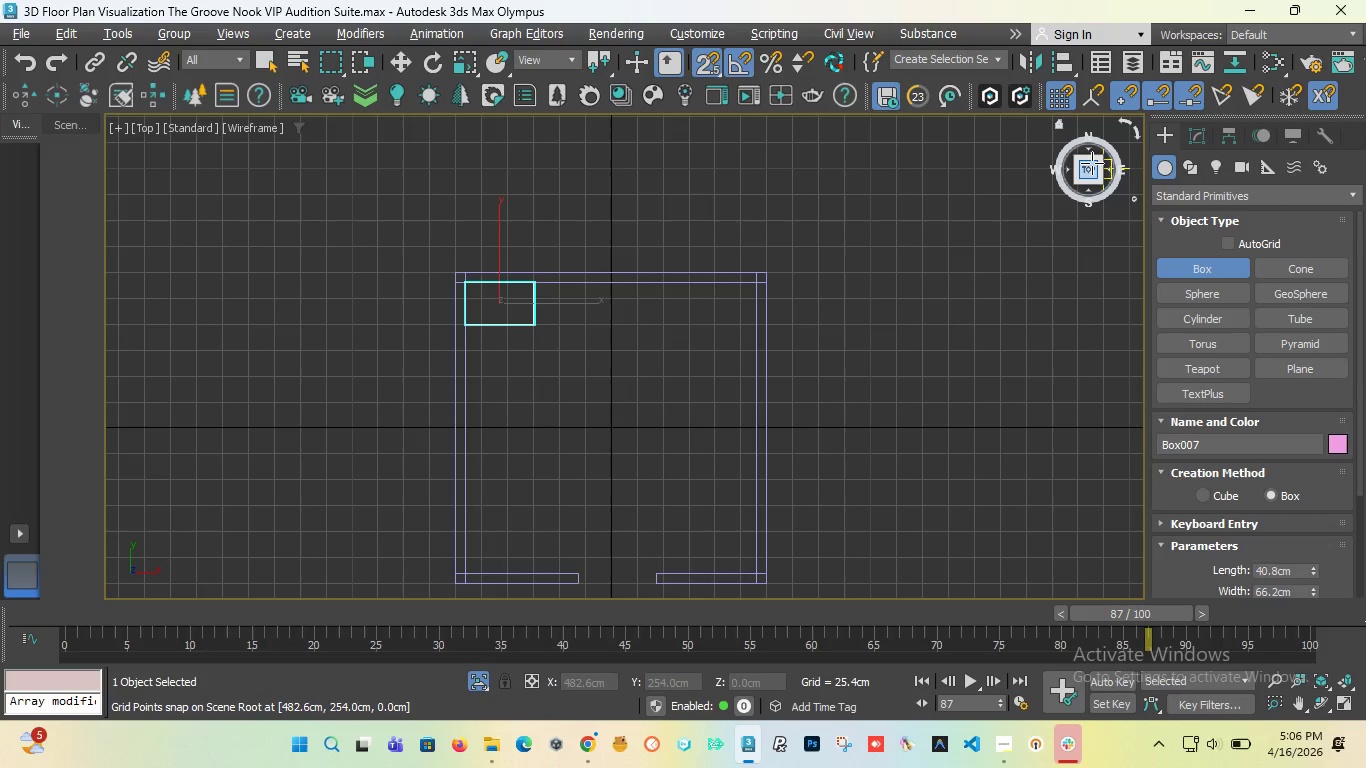 
left_click_drag(start_coordinate=[1092, 163], to_coordinate=[838, 124])
 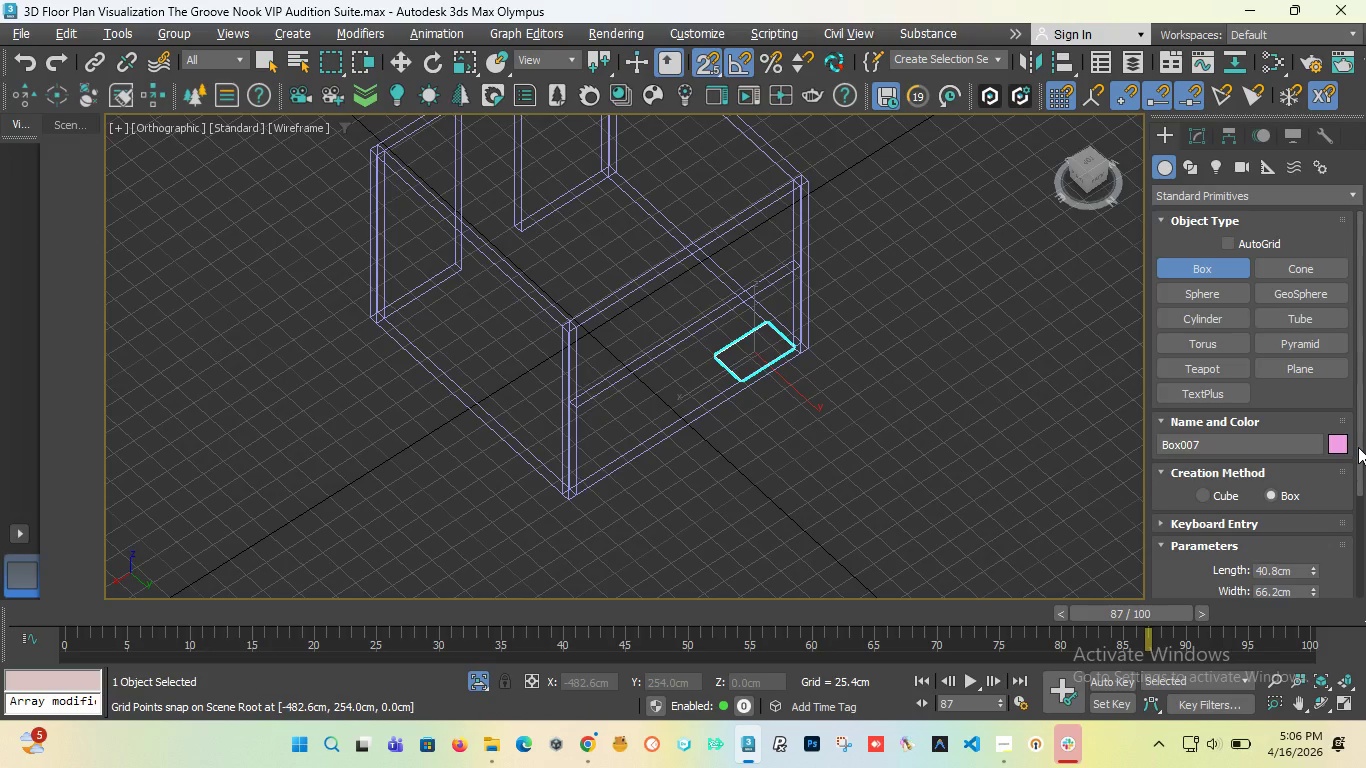 
left_click_drag(start_coordinate=[1358, 447], to_coordinate=[1359, 463])
 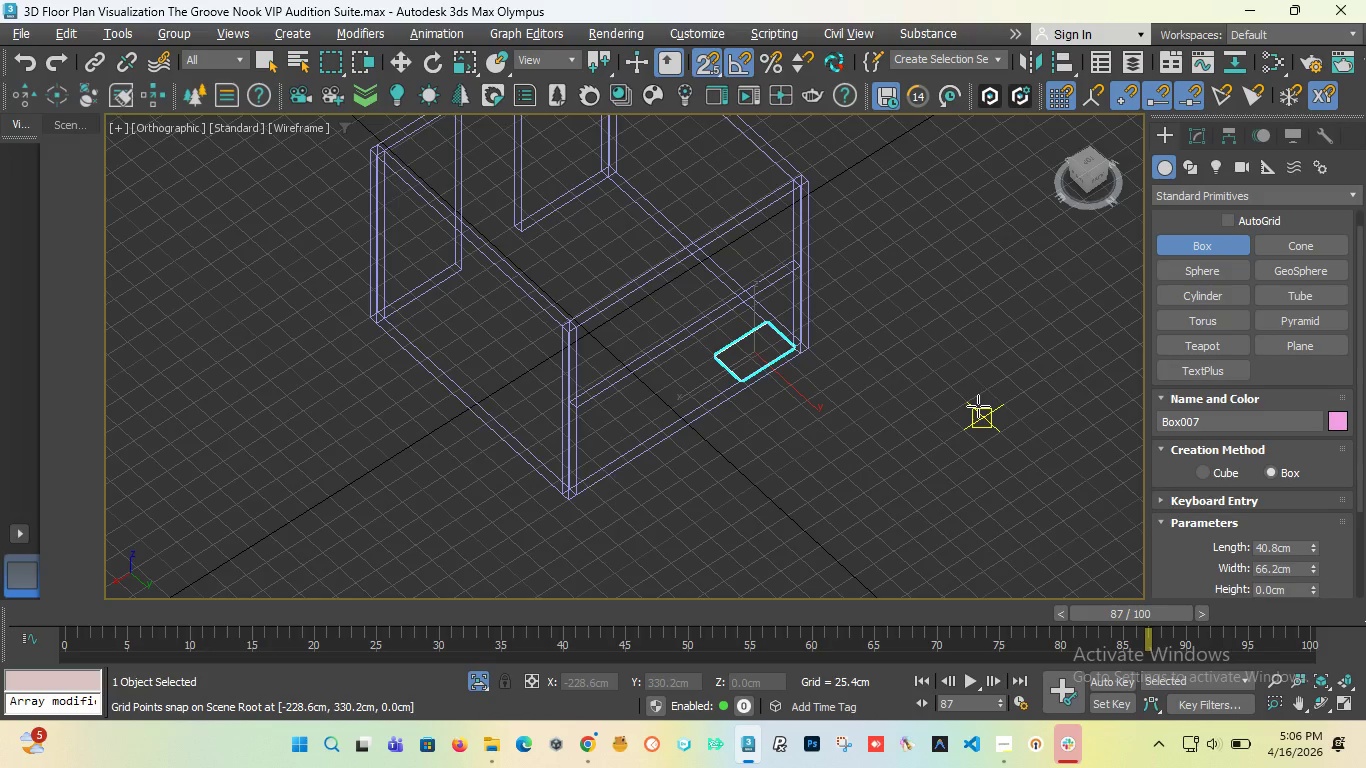 
wait(6.09)
 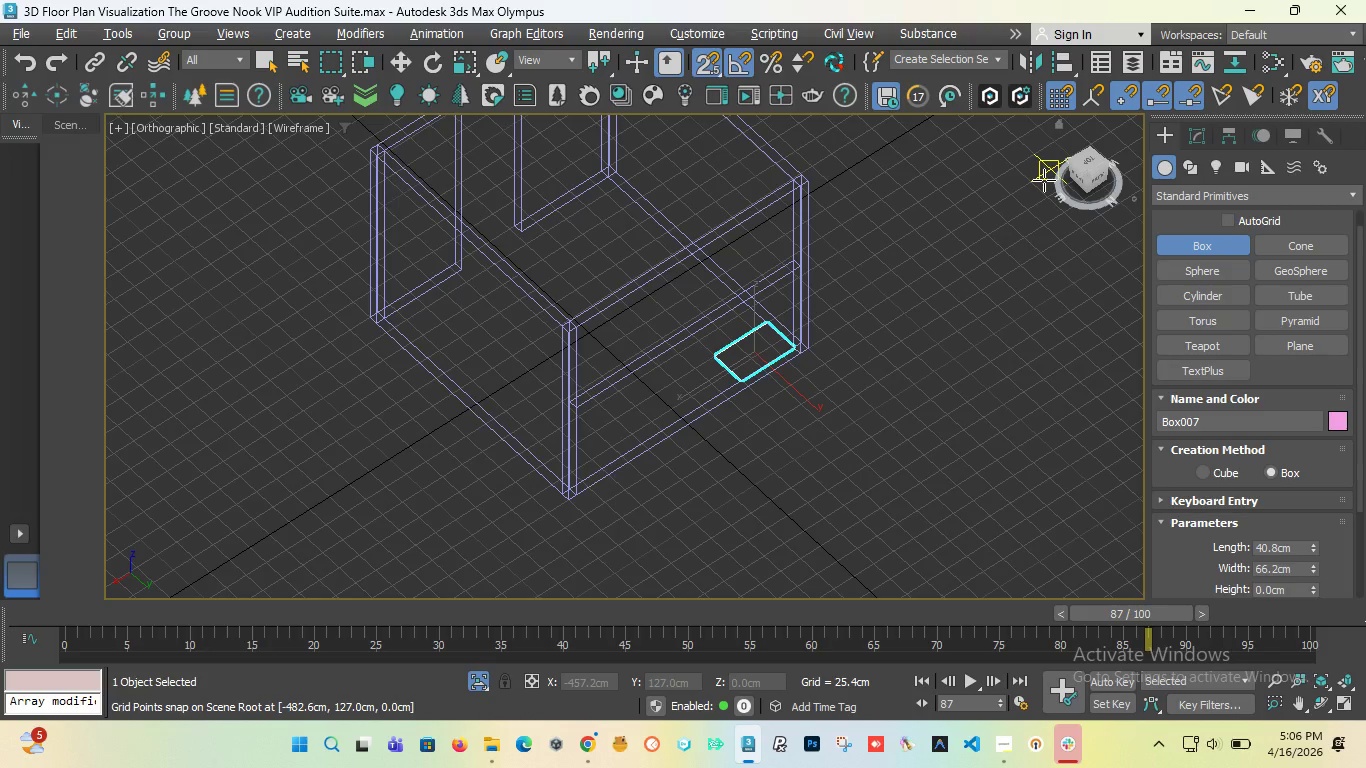 
key(Delete)
 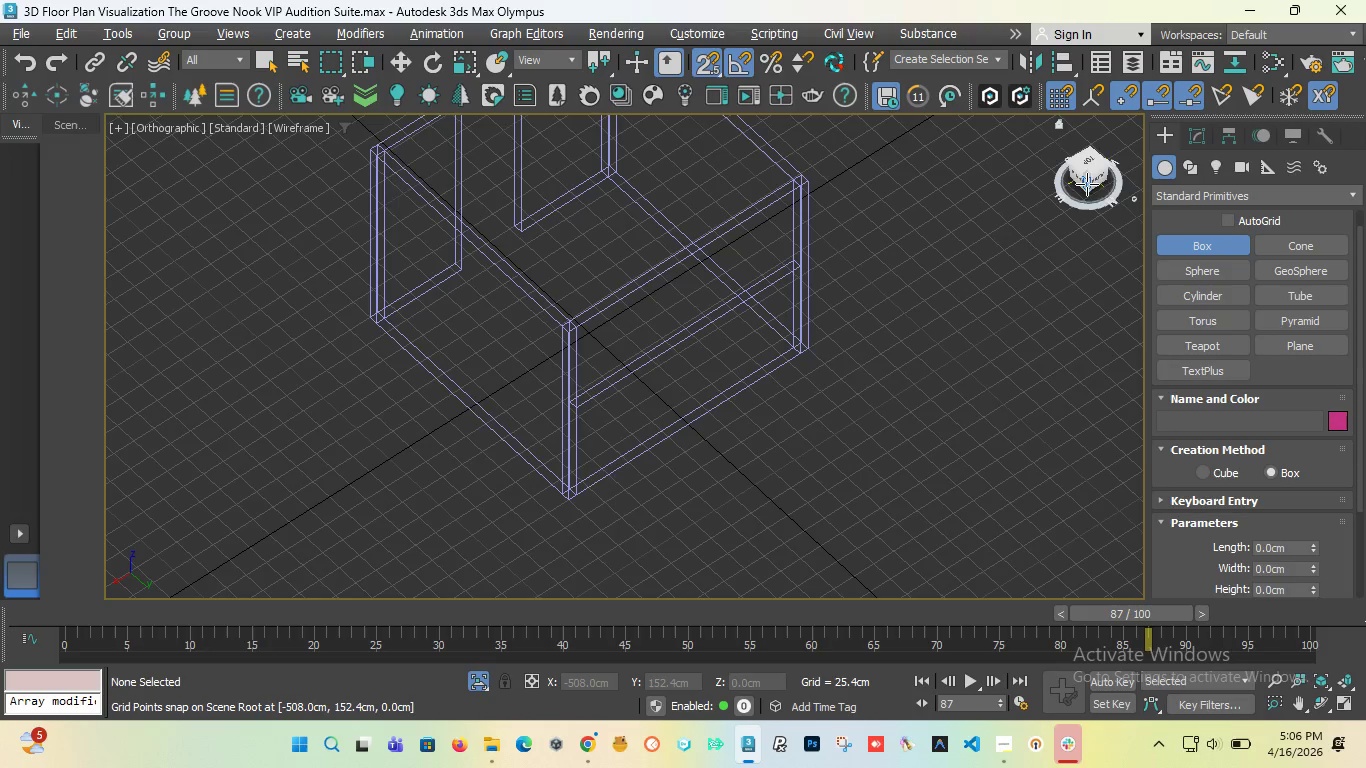 
left_click_drag(start_coordinate=[1086, 171], to_coordinate=[761, 173])
 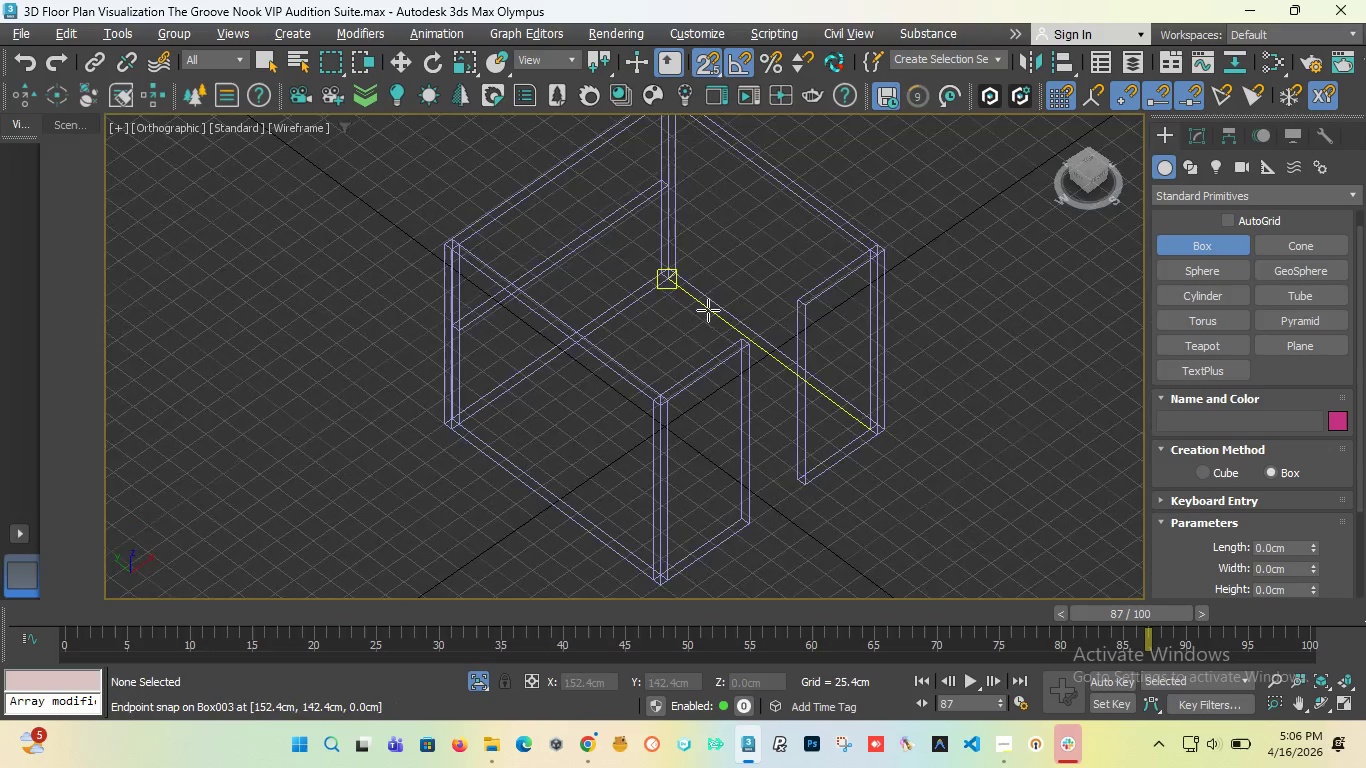 
scroll: coordinate [708, 233], scroll_direction: none, amount: 0.0
 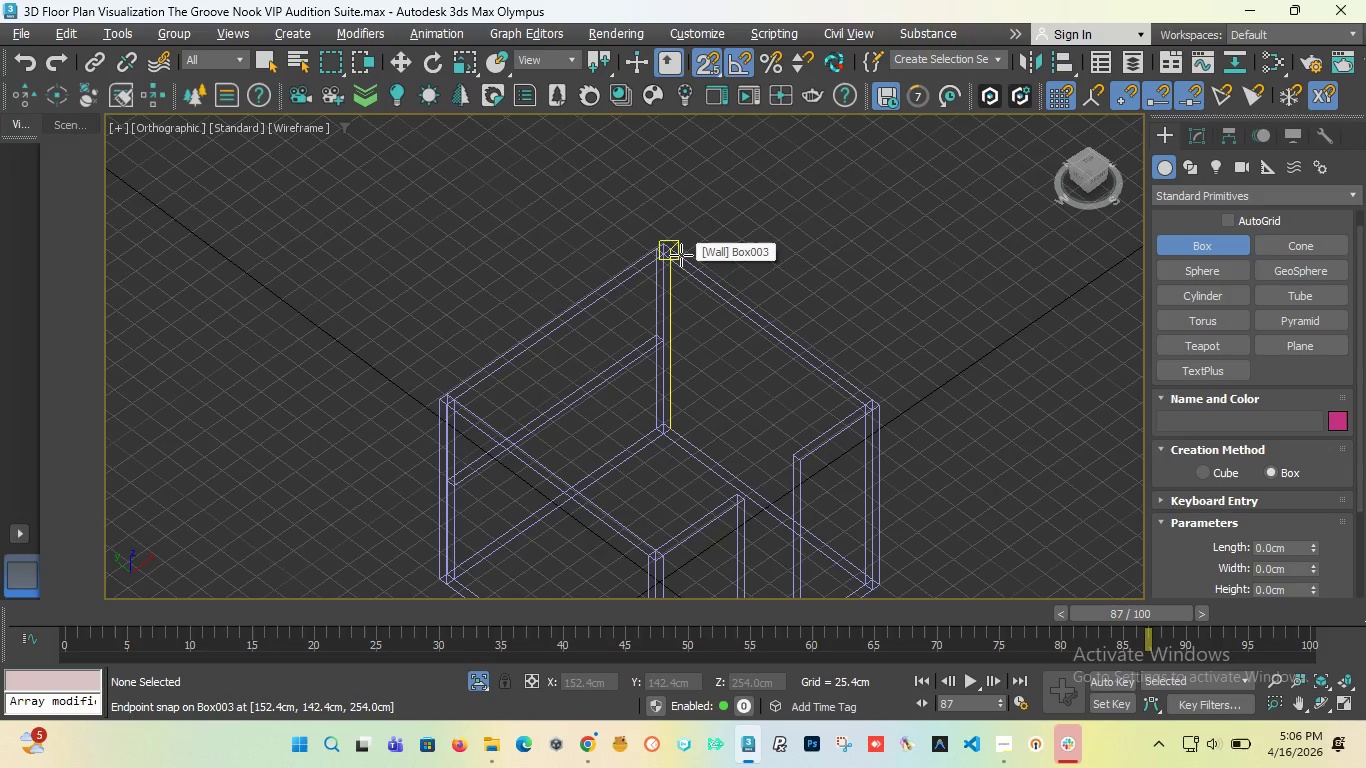 
key(T)
 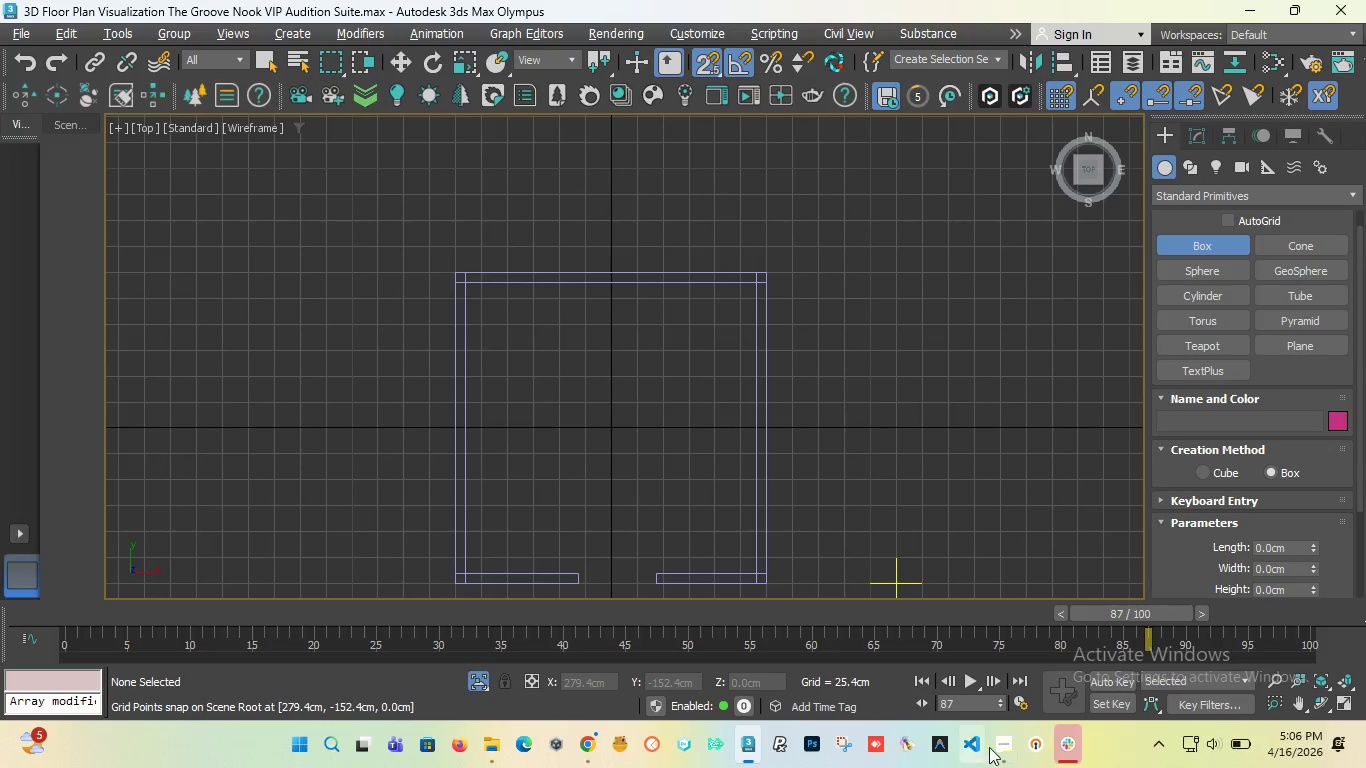 
left_click([1001, 749])